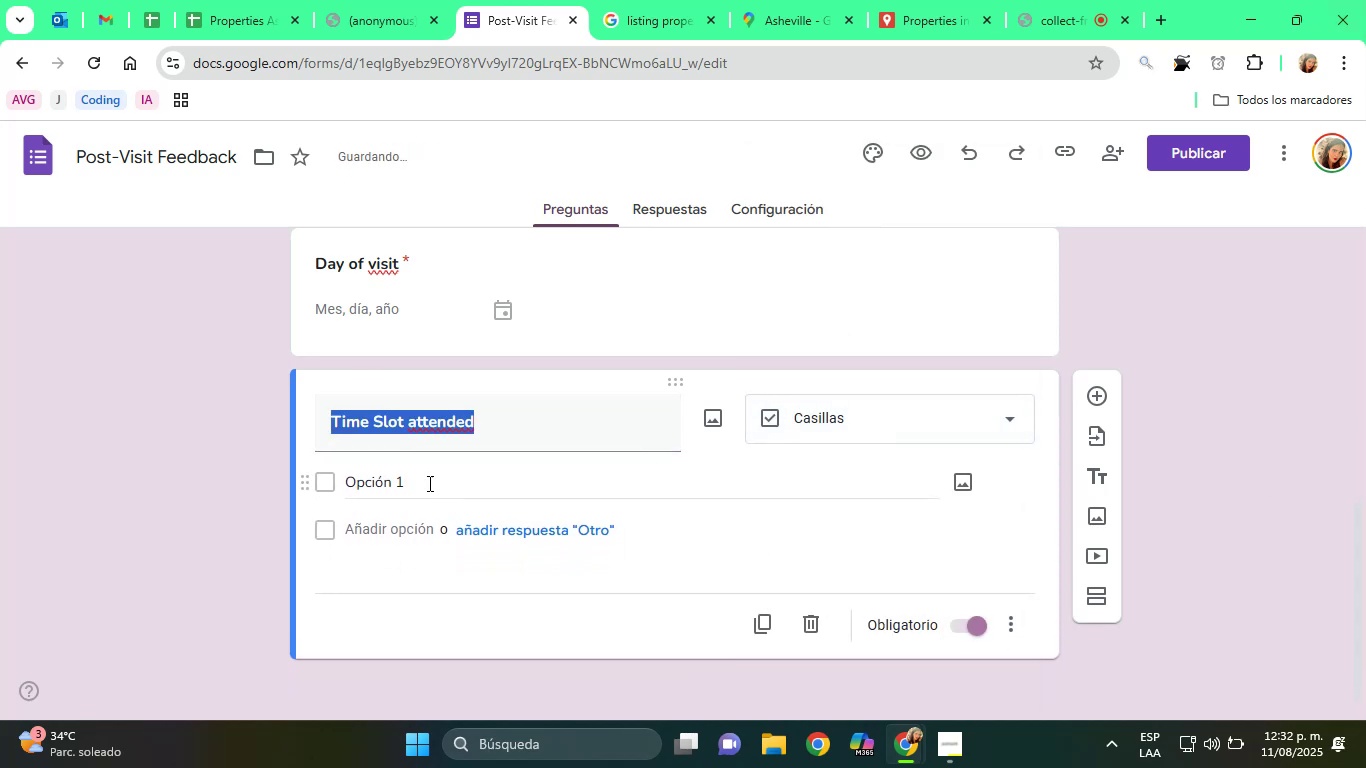 
left_click([428, 482])
 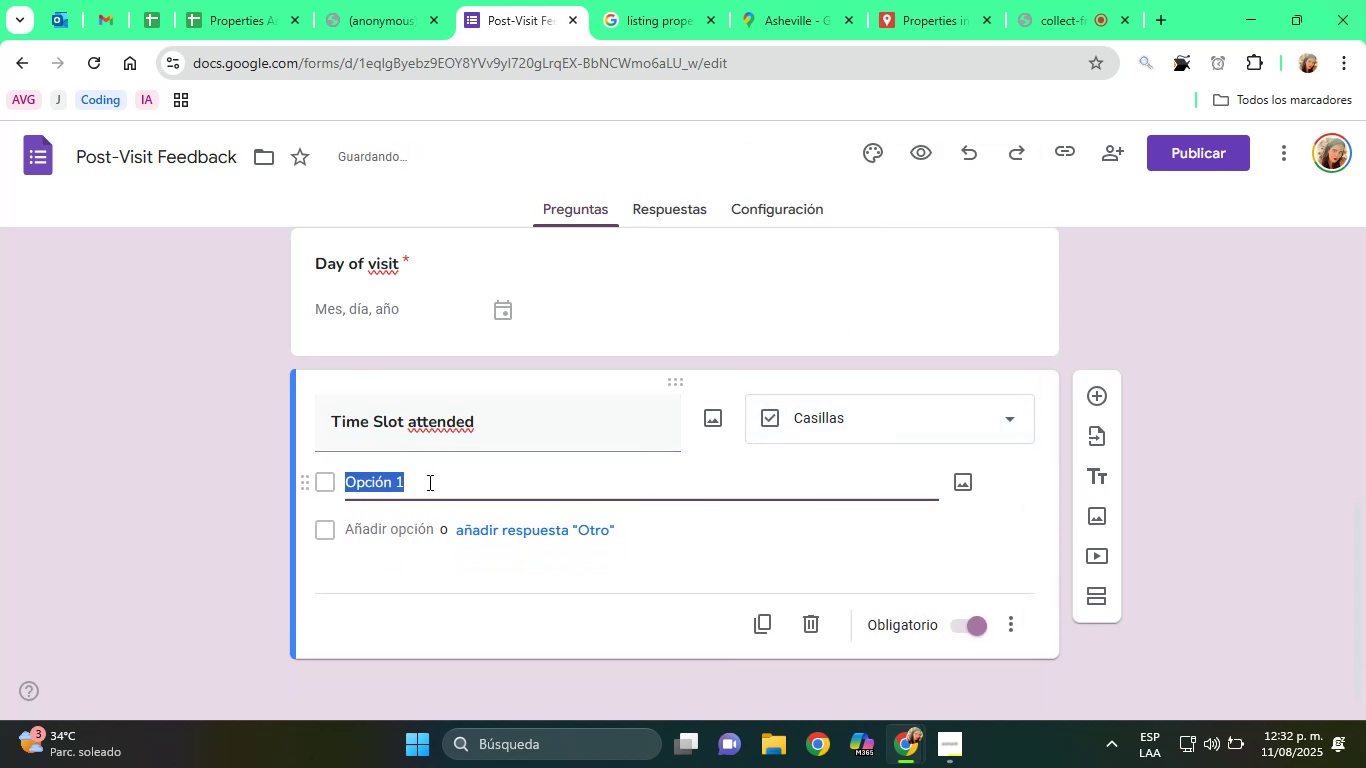 
type(09>00 - 11>00)
 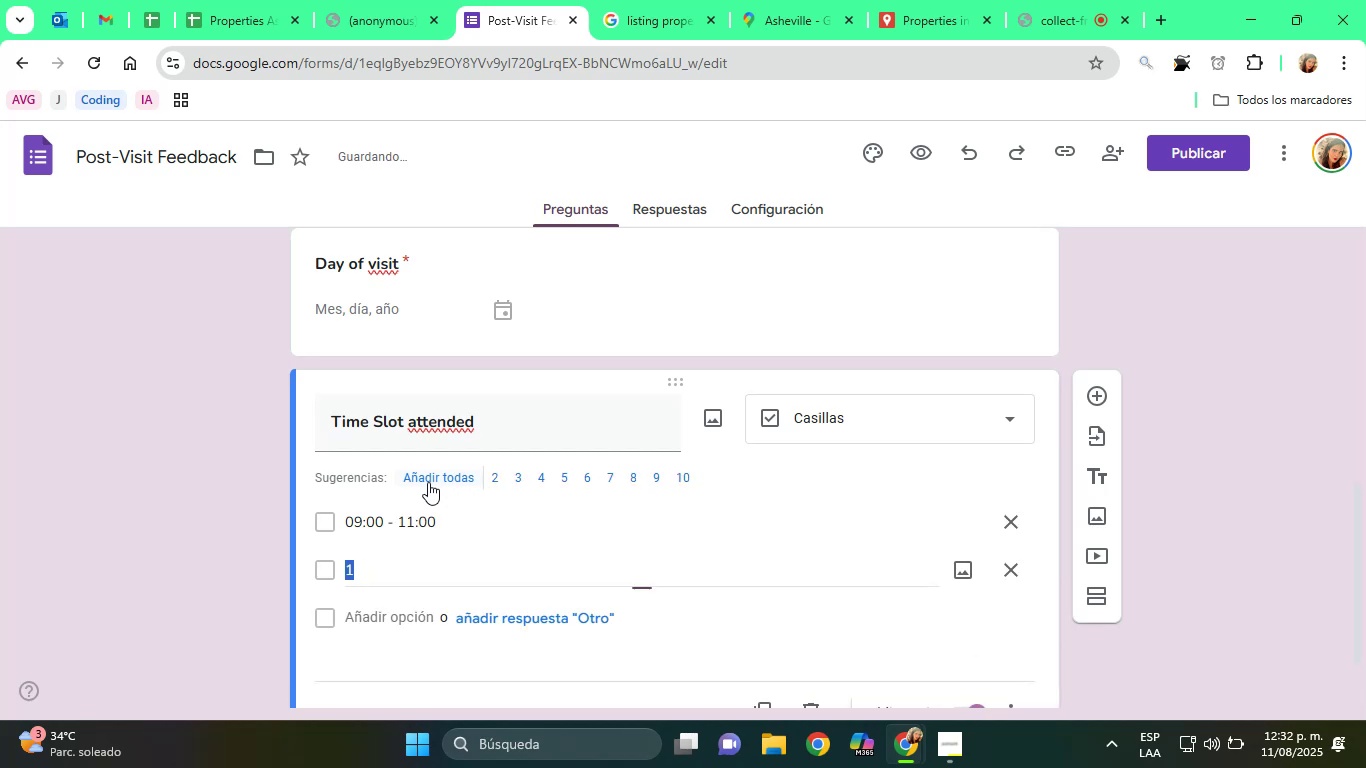 
 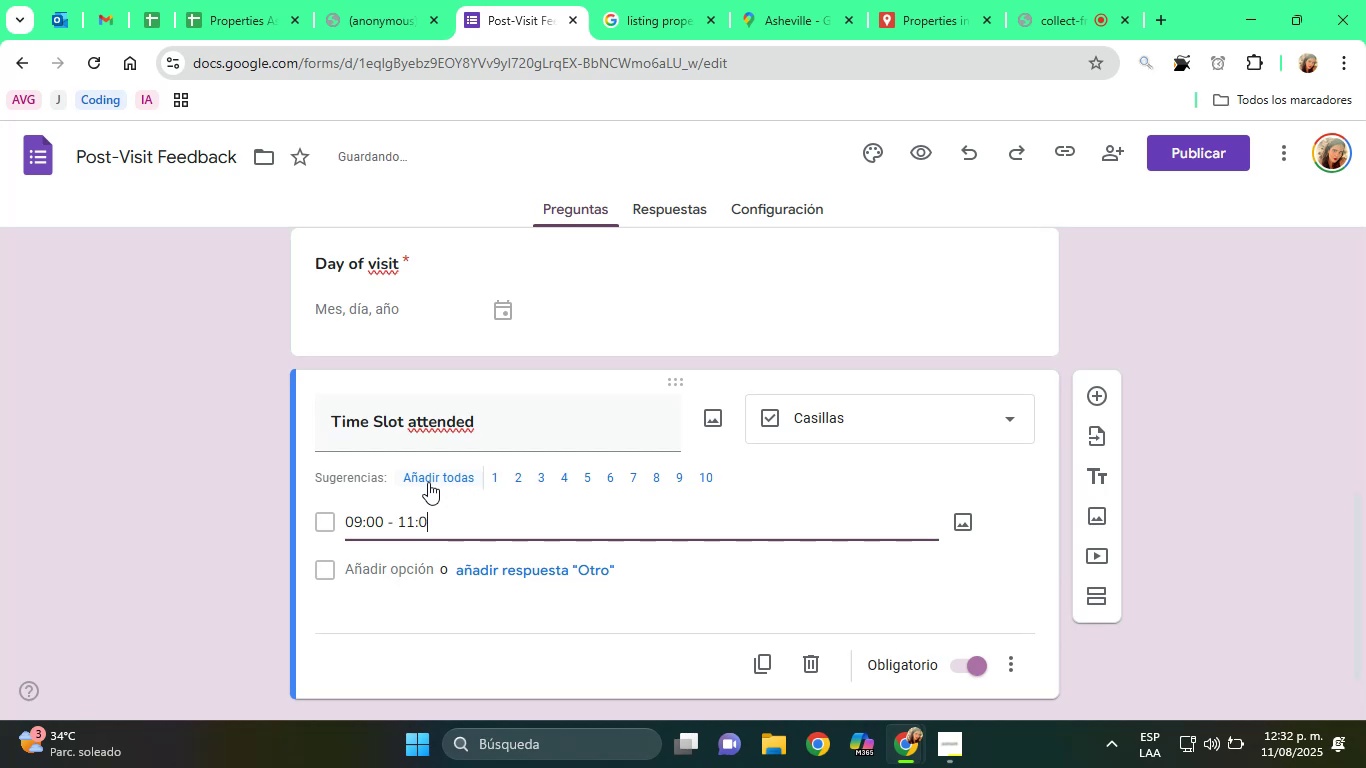 
key(Enter)
 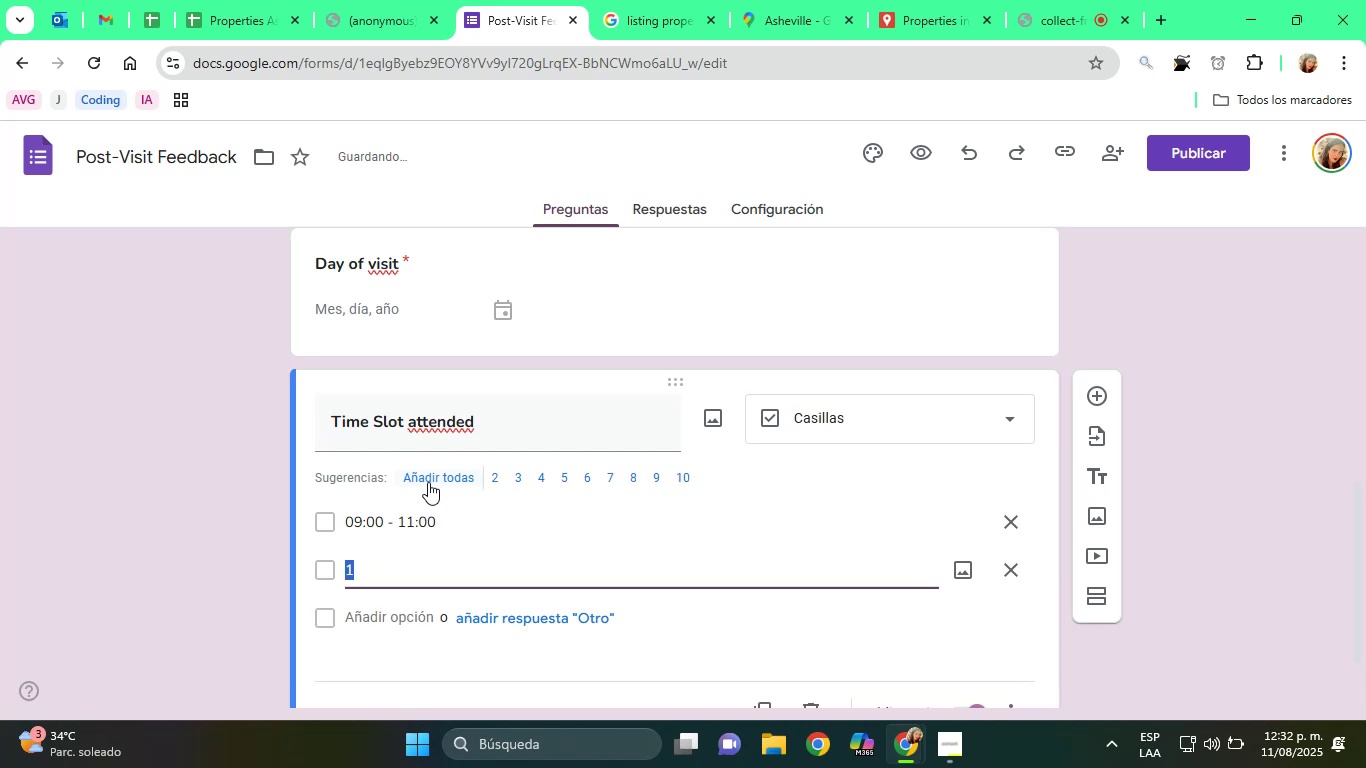 
type(11>00 - 13.)
key(Backspace)
type(>00)
 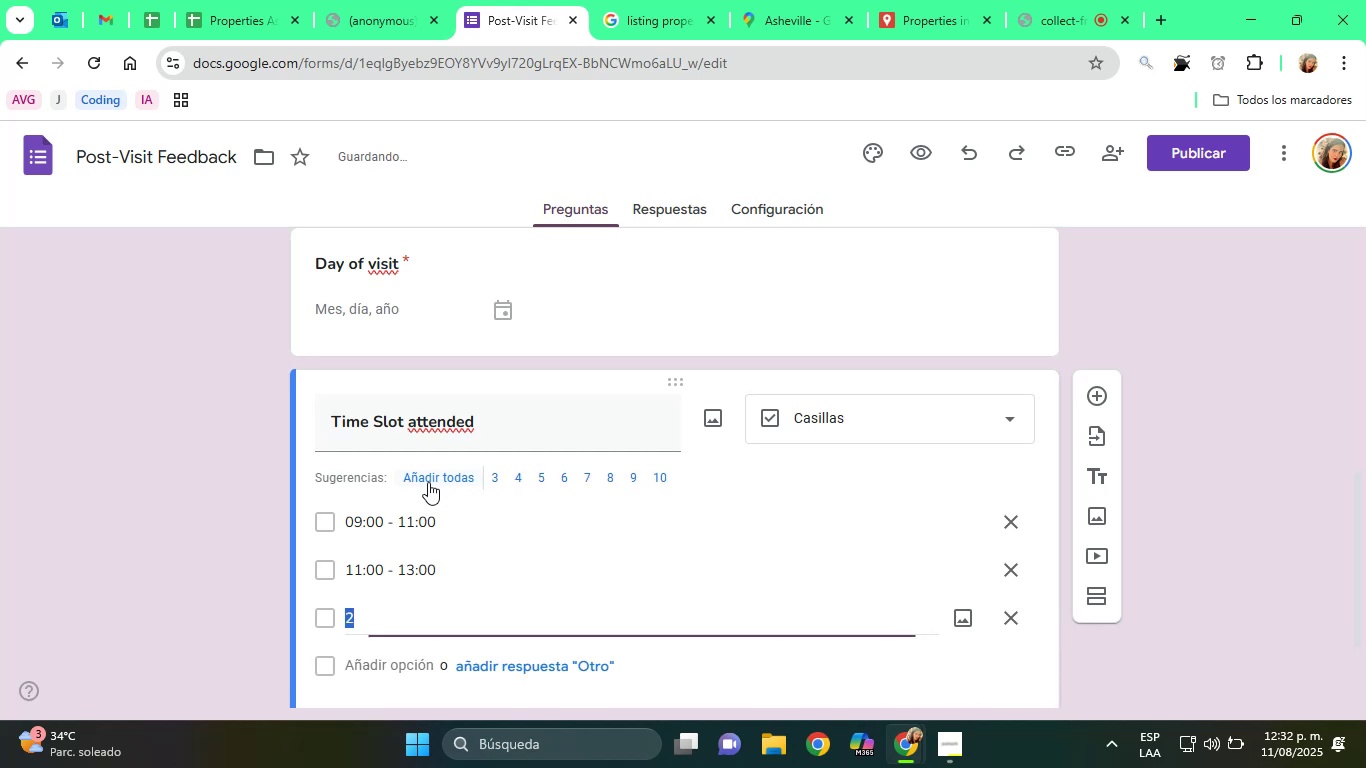 
 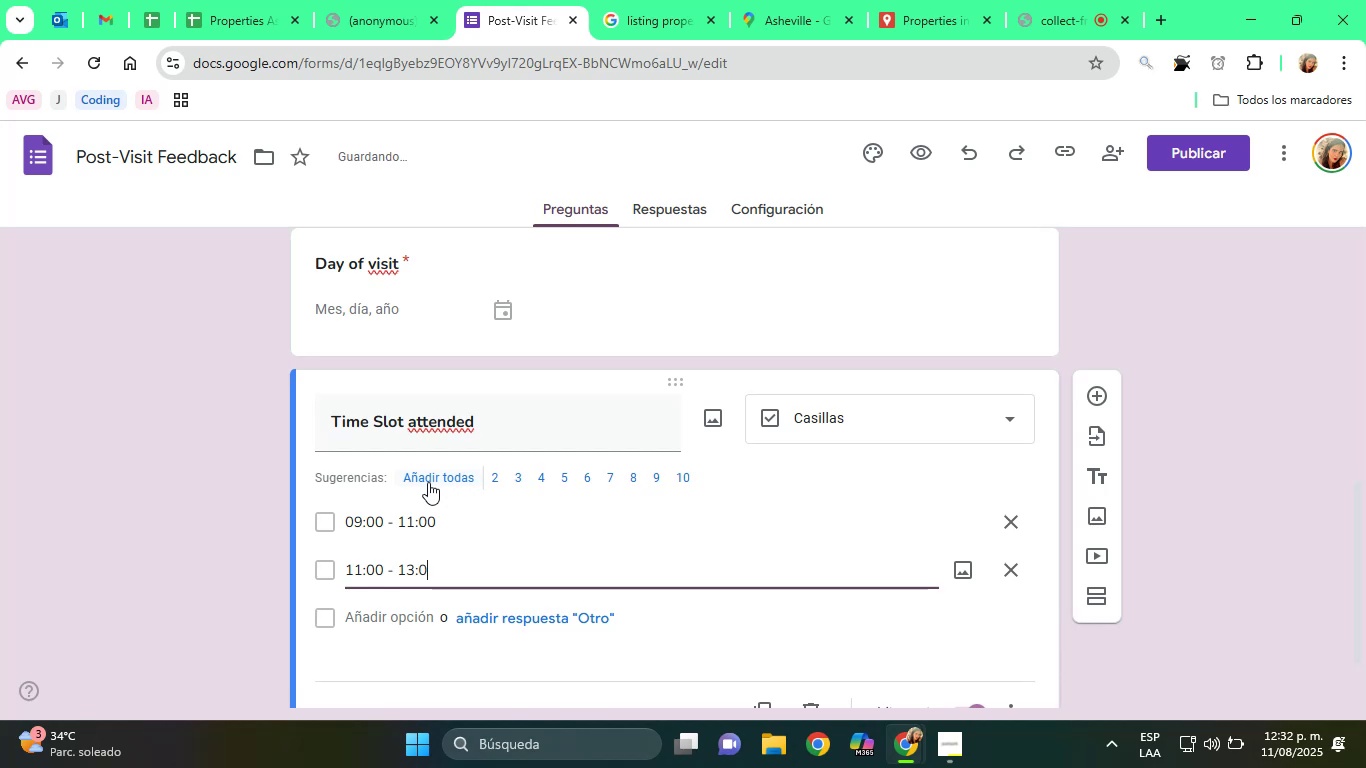 
key(Enter)
 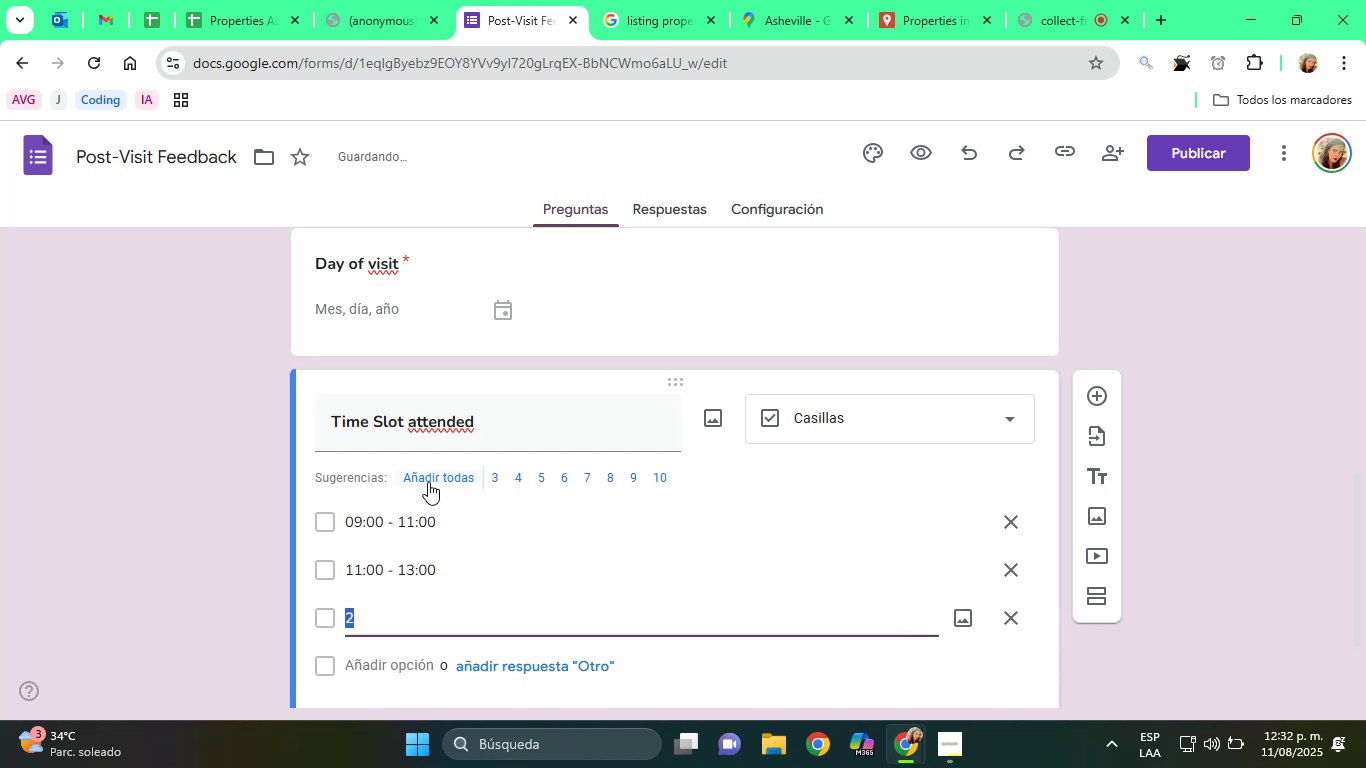 
type(13>00 - 15>00)
 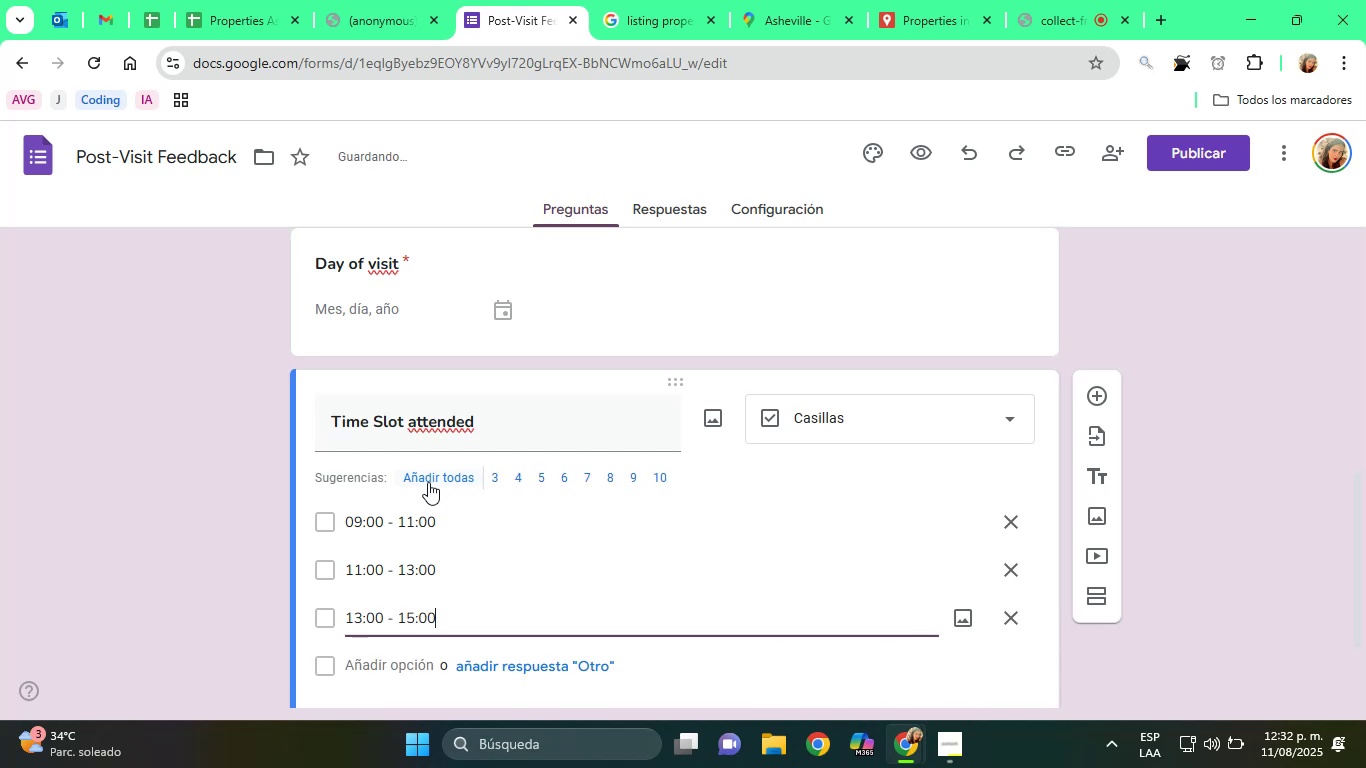 
 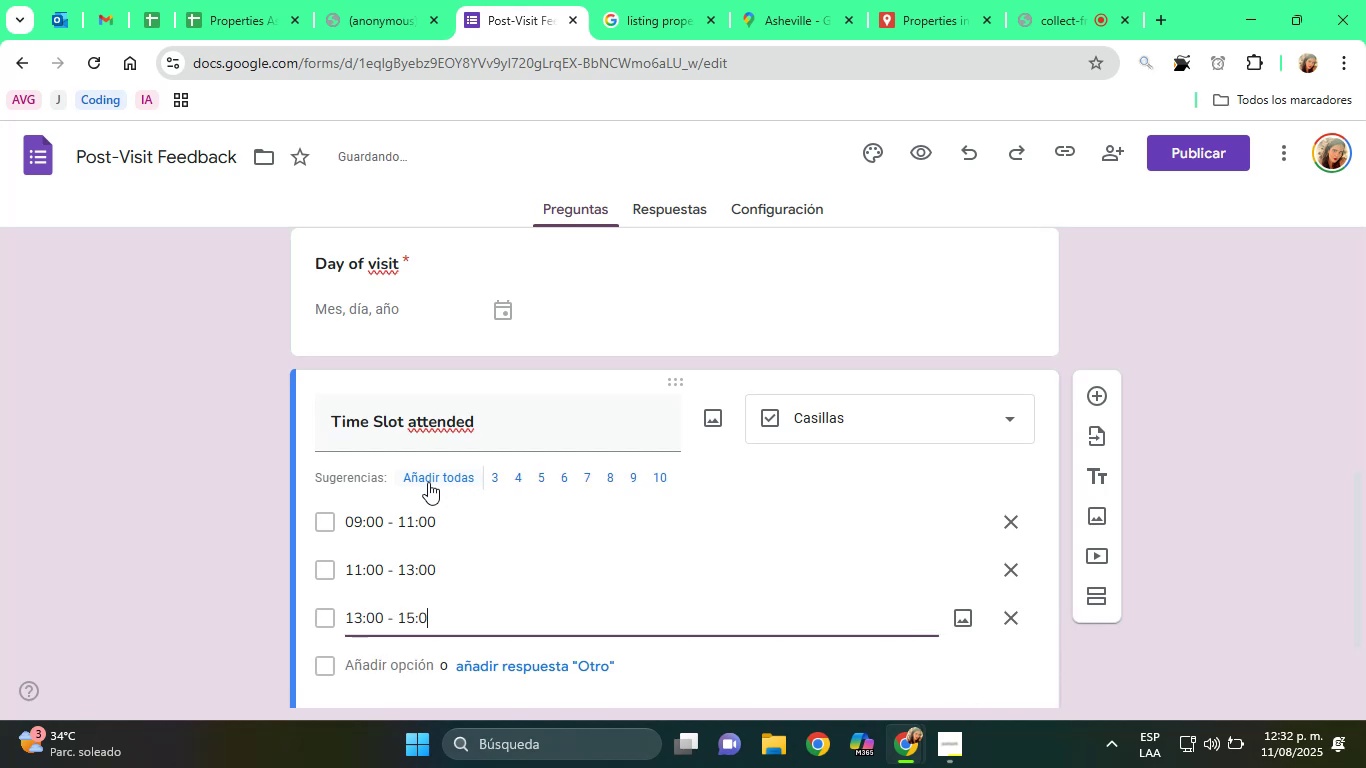 
key(Enter)
 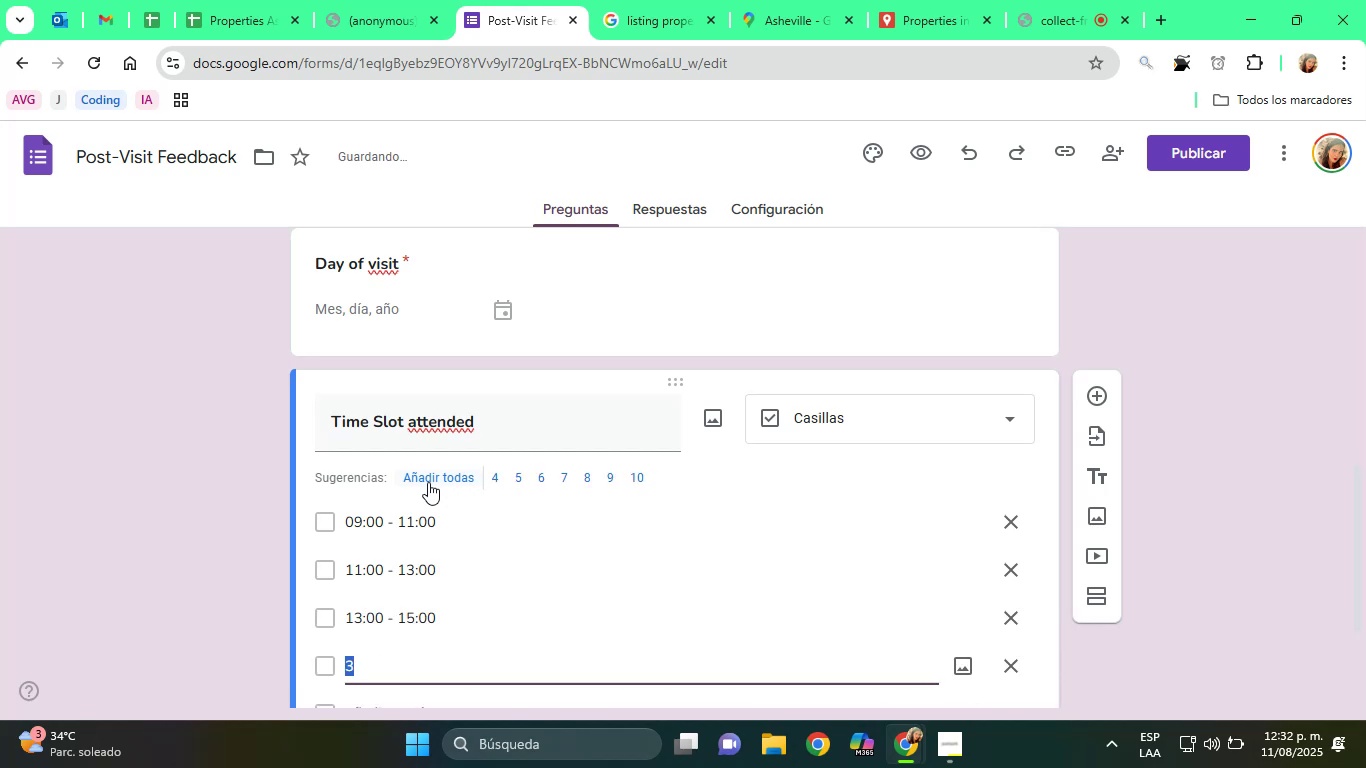 
type(15>00 - 17>00)
 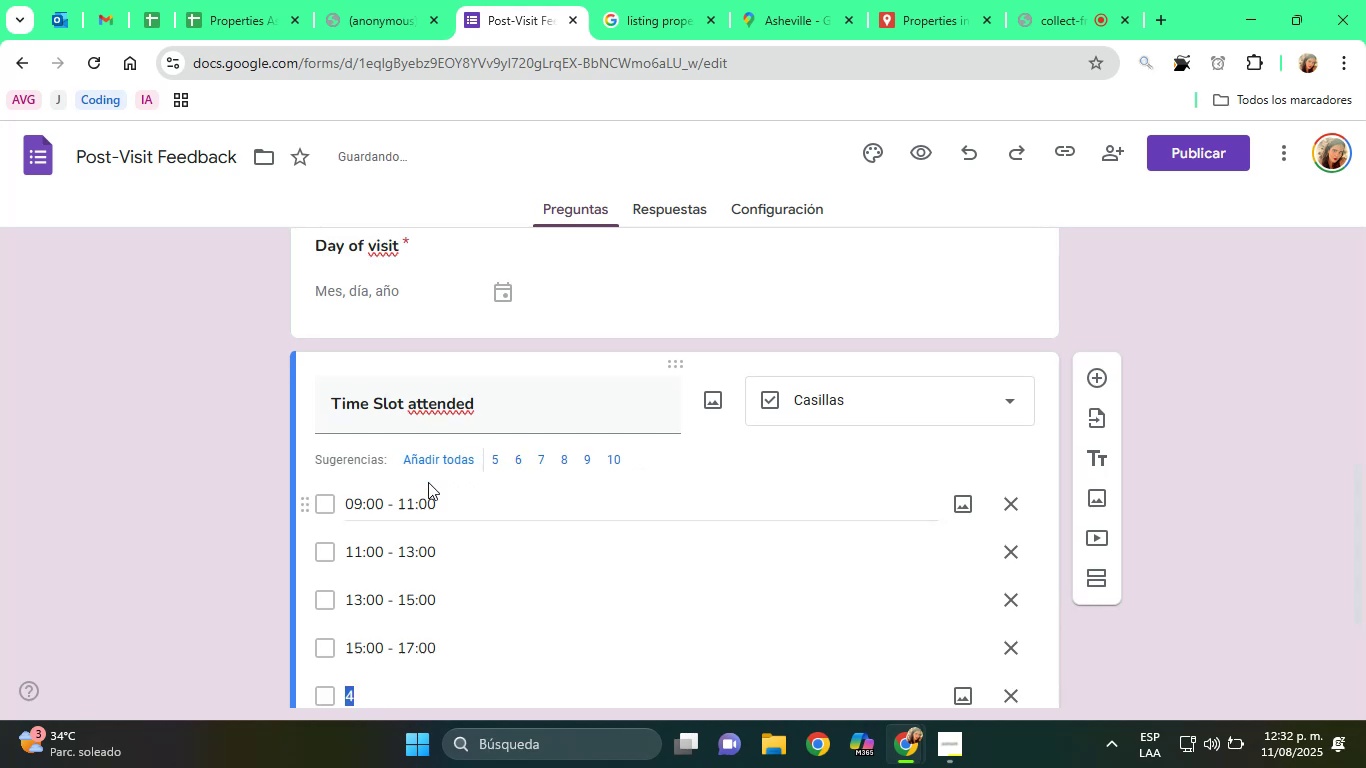 
 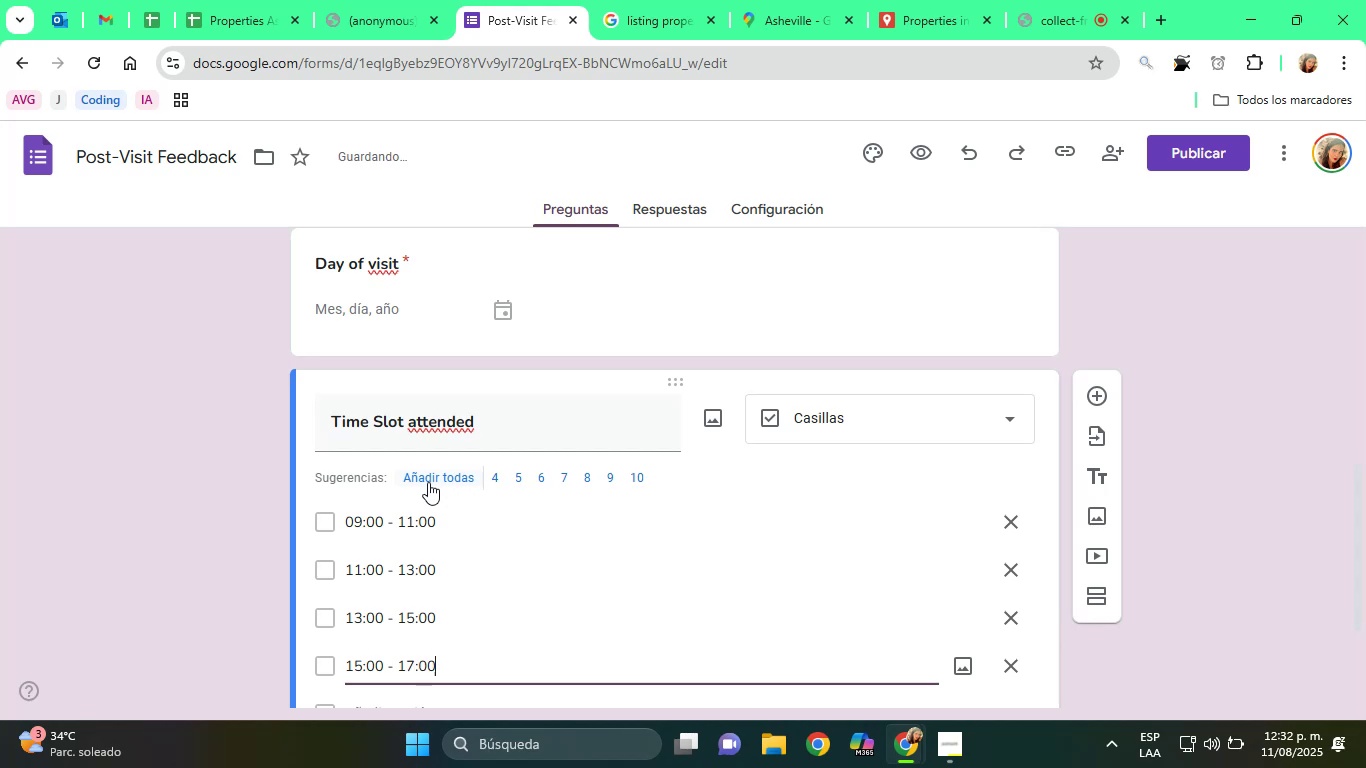 
key(Enter)
 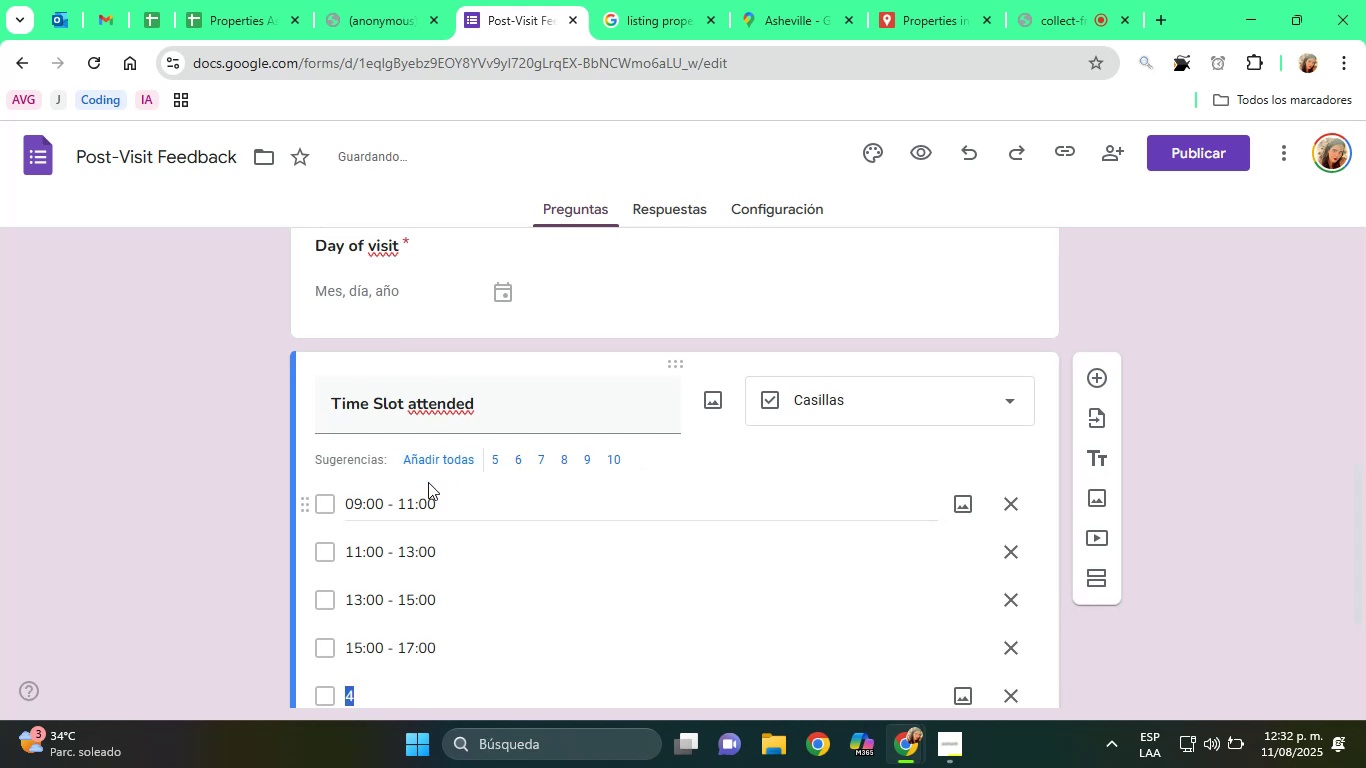 
type(17>00 - 19>00)
 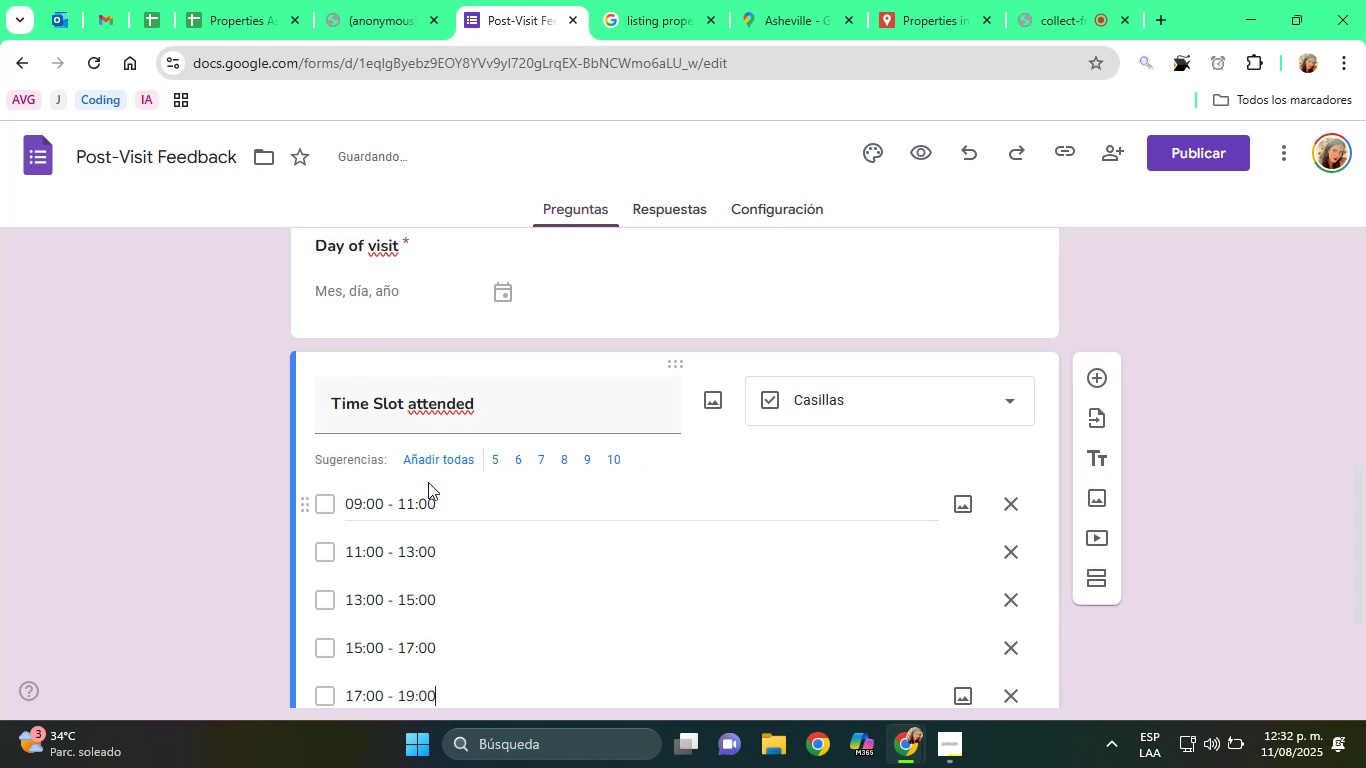 
 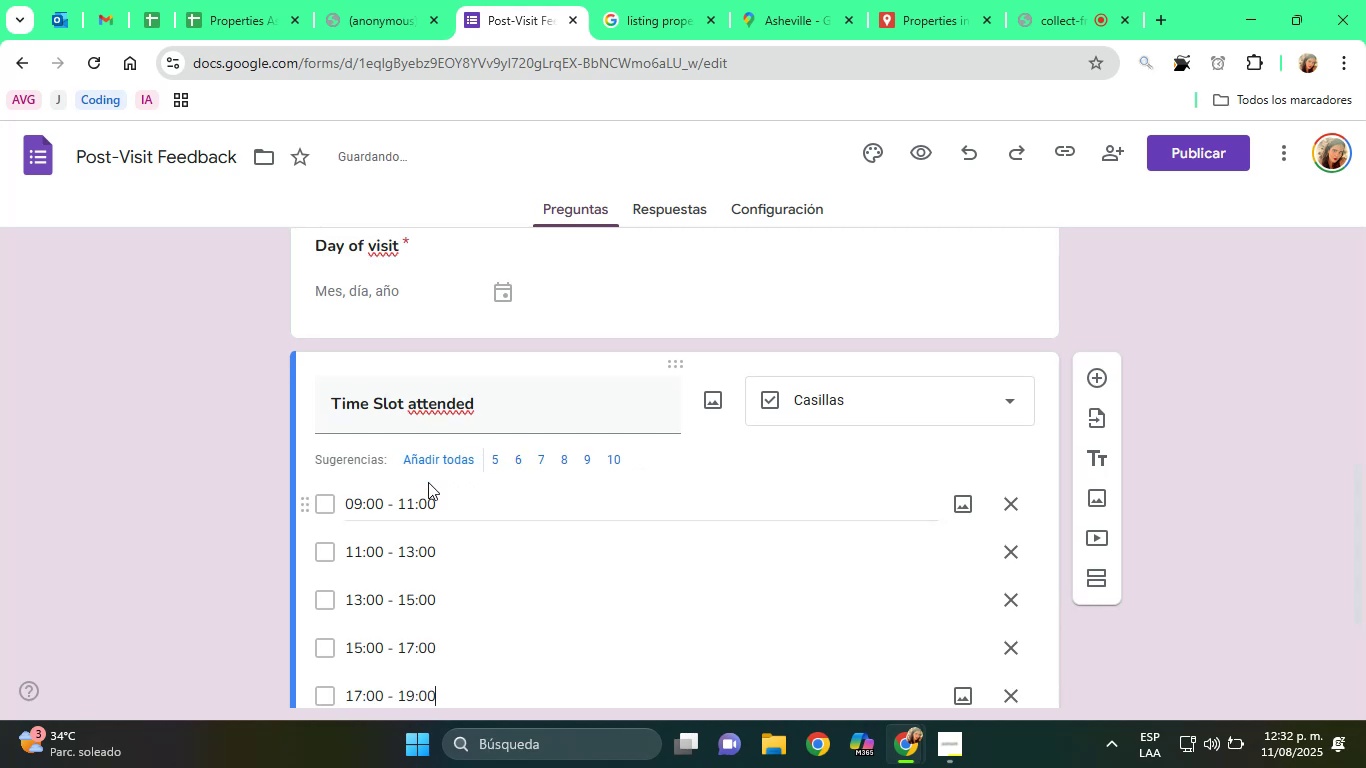 
key(Enter)
 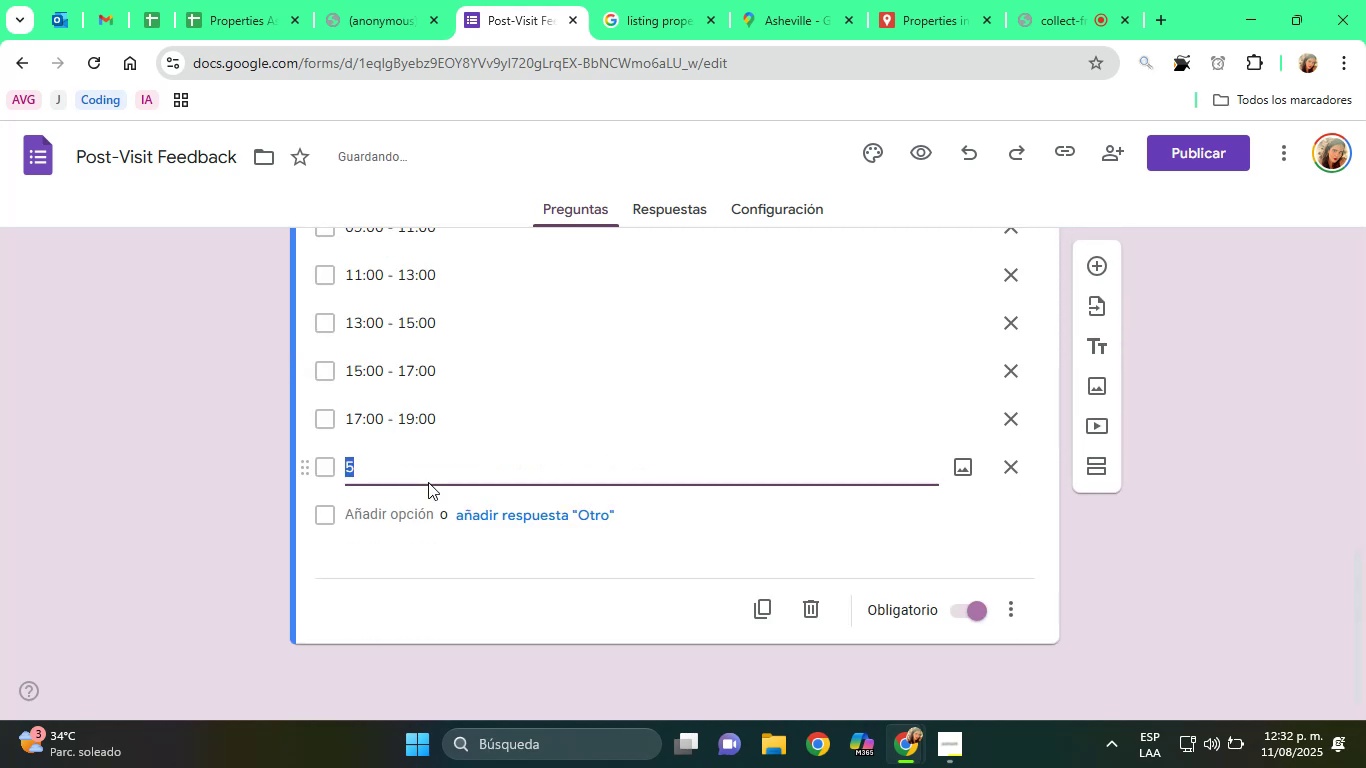 
type(19>00 - 21>00)
 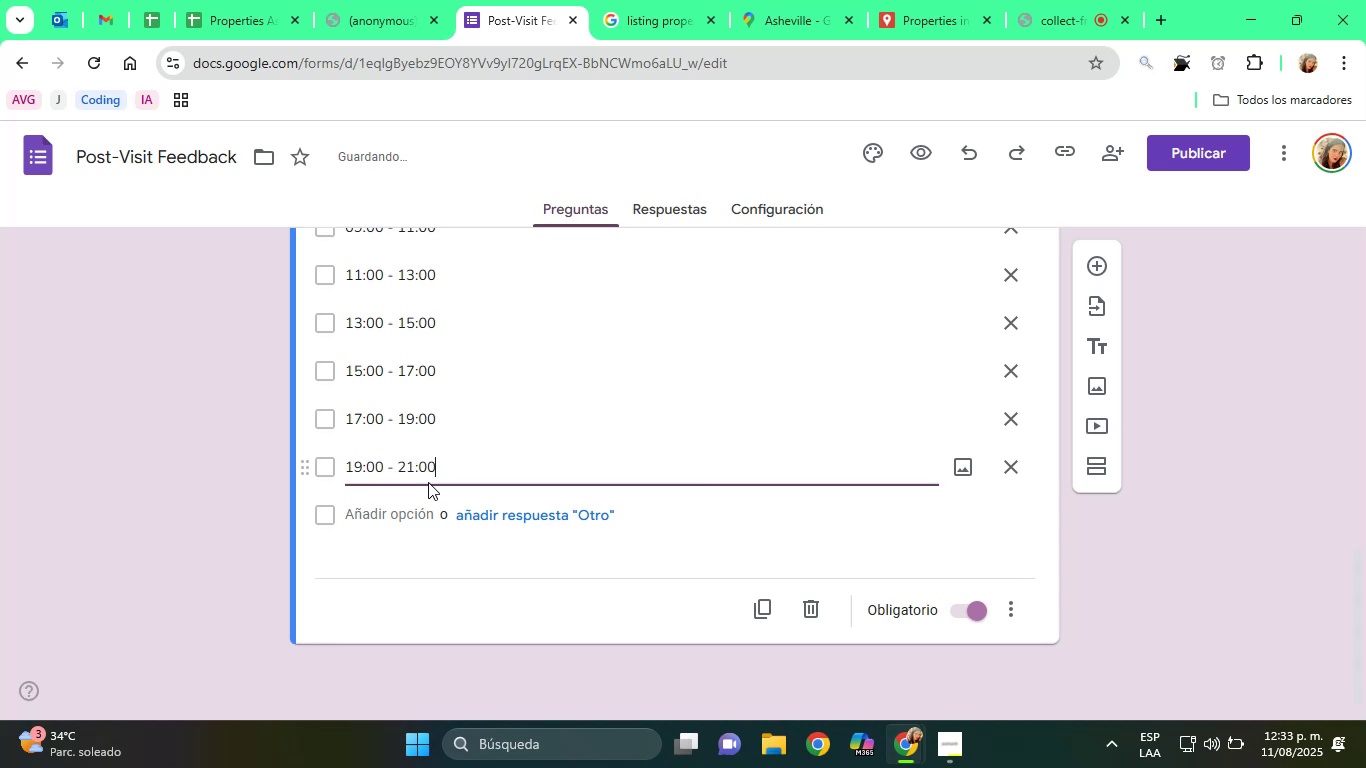 
 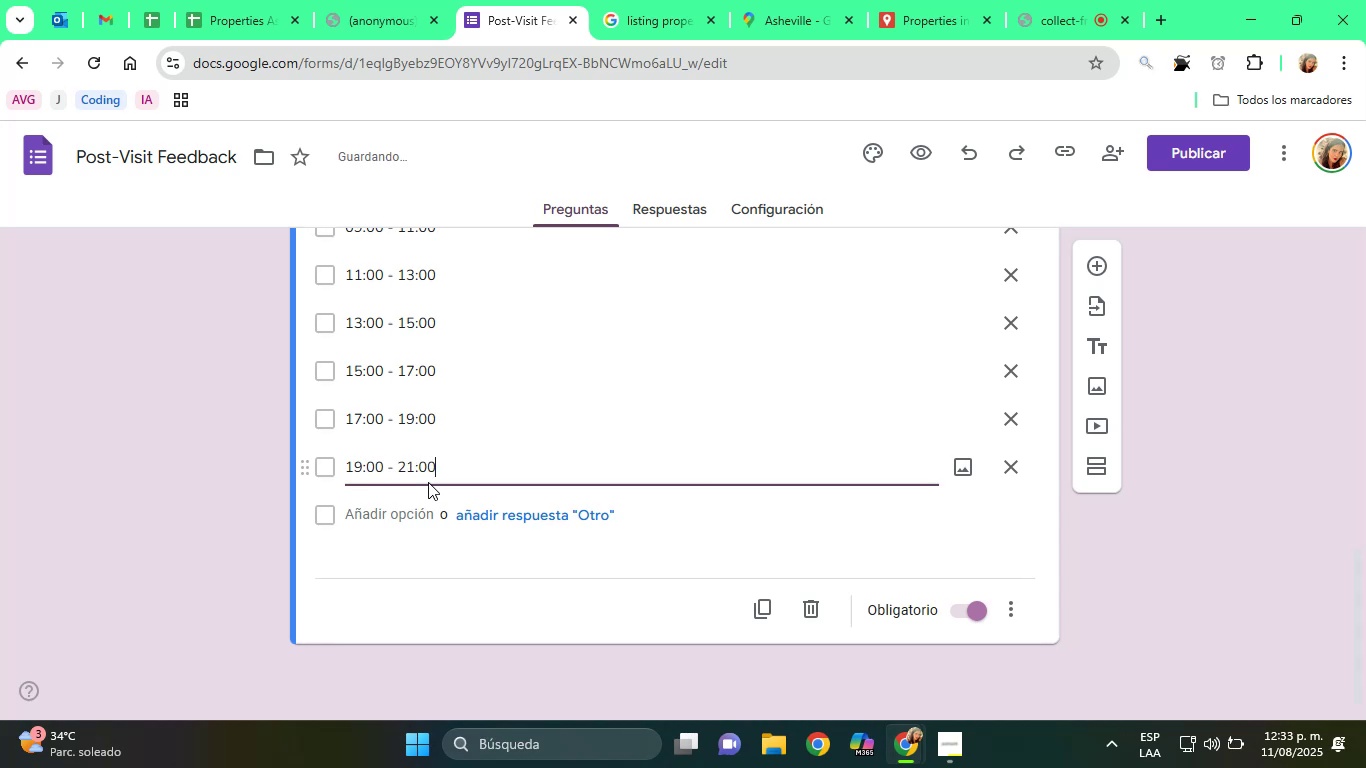 
key(Enter)
 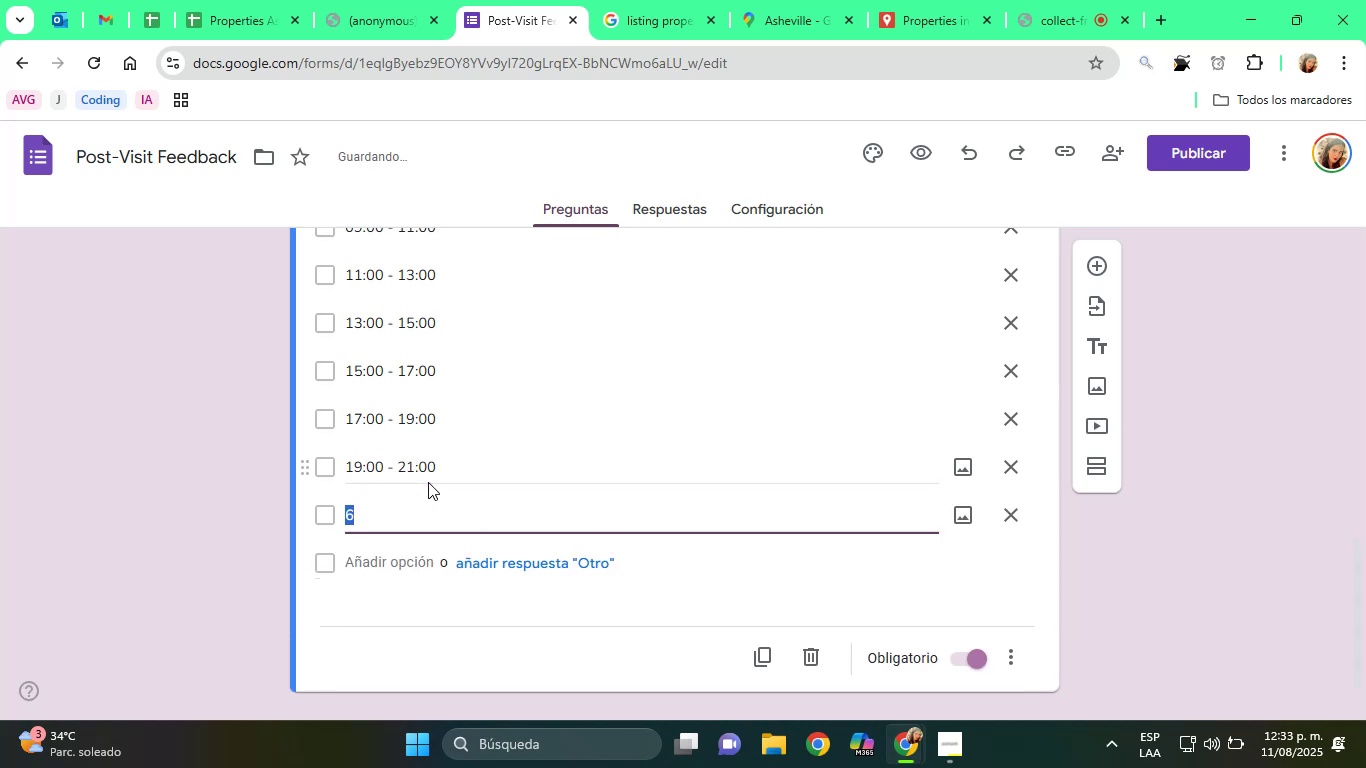 
key(Backspace)
 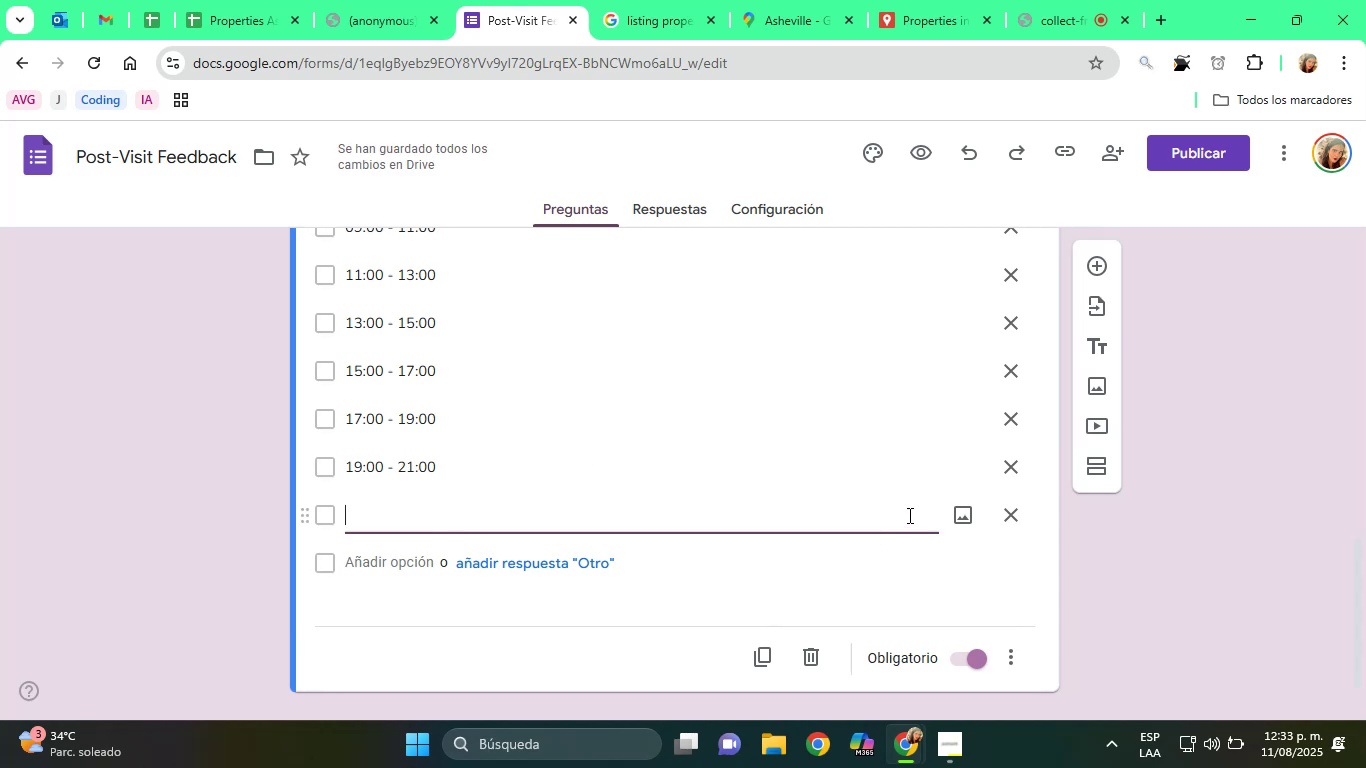 
left_click([1008, 502])
 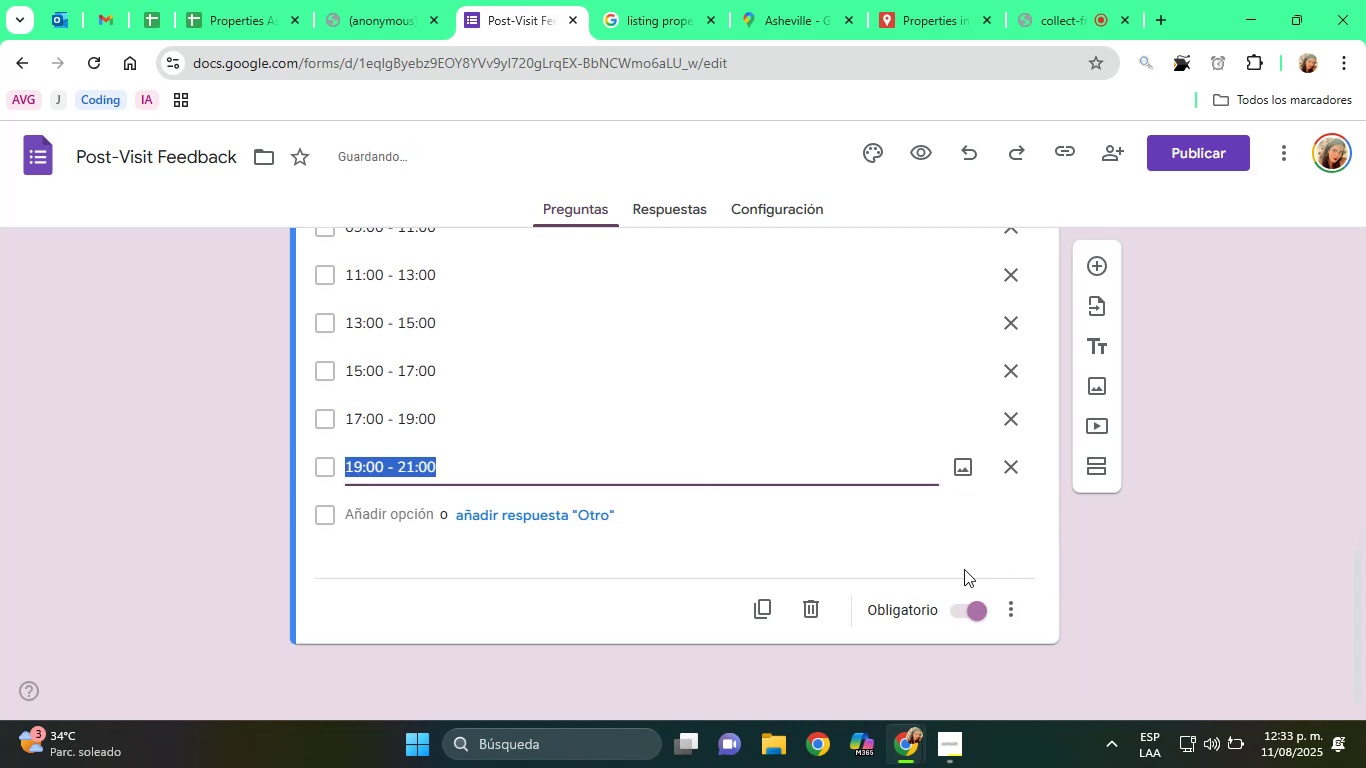 
left_click([1314, 547])
 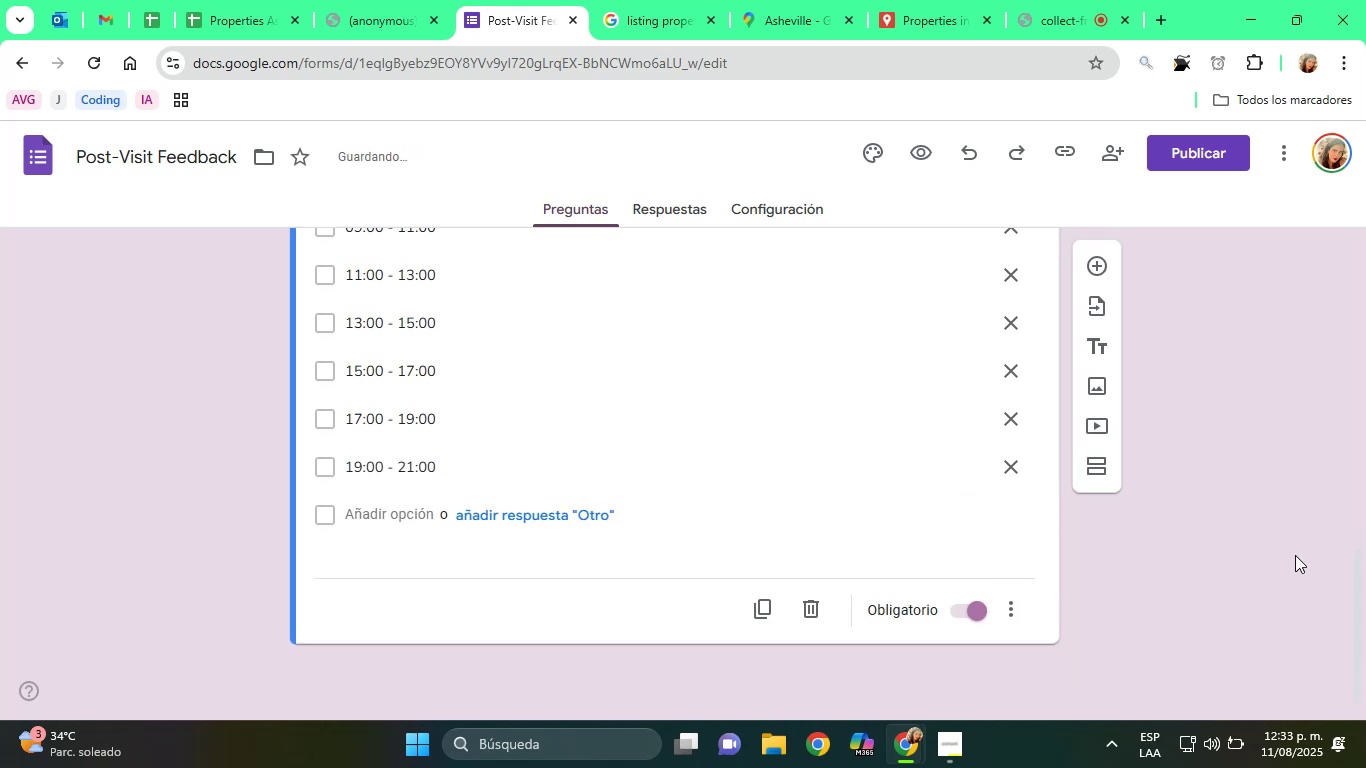 
scroll: coordinate [1201, 552], scroll_direction: up, amount: 4.0
 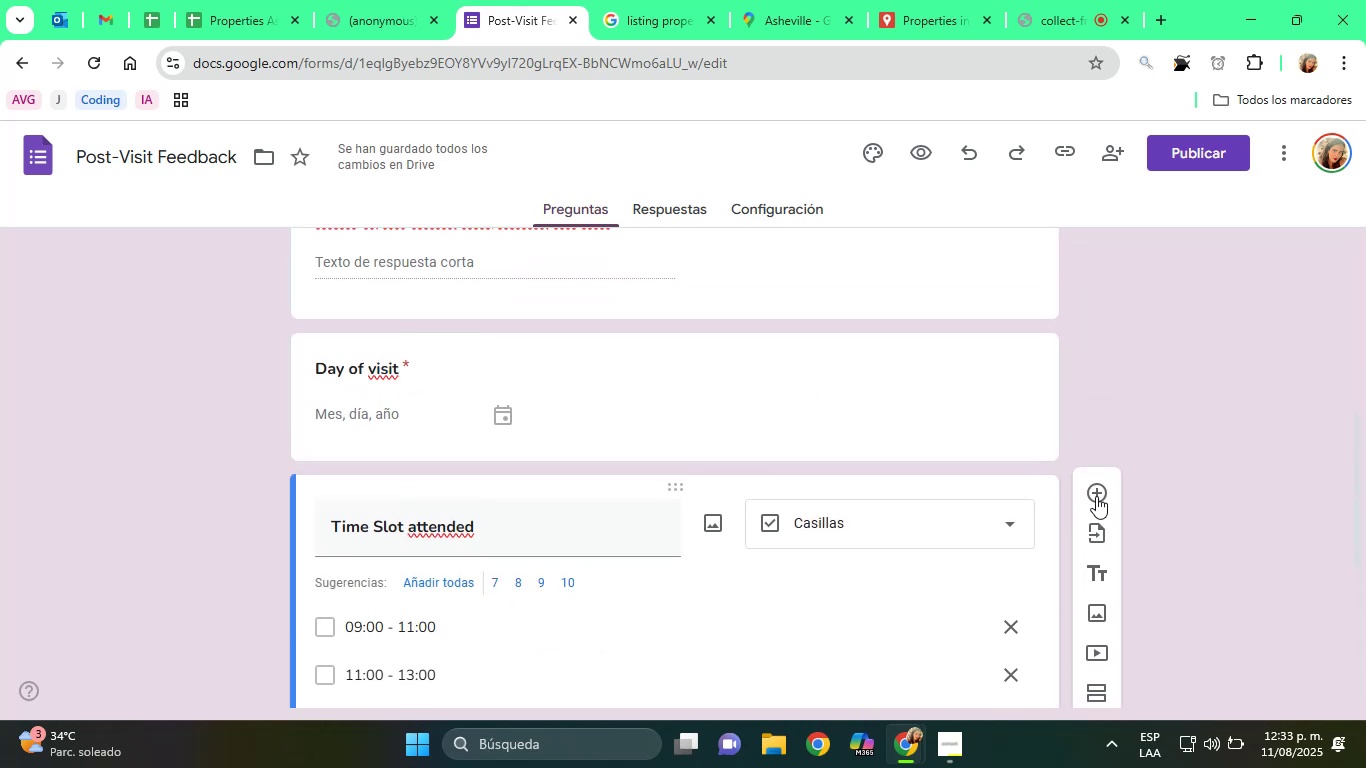 
double_click([1104, 494])
 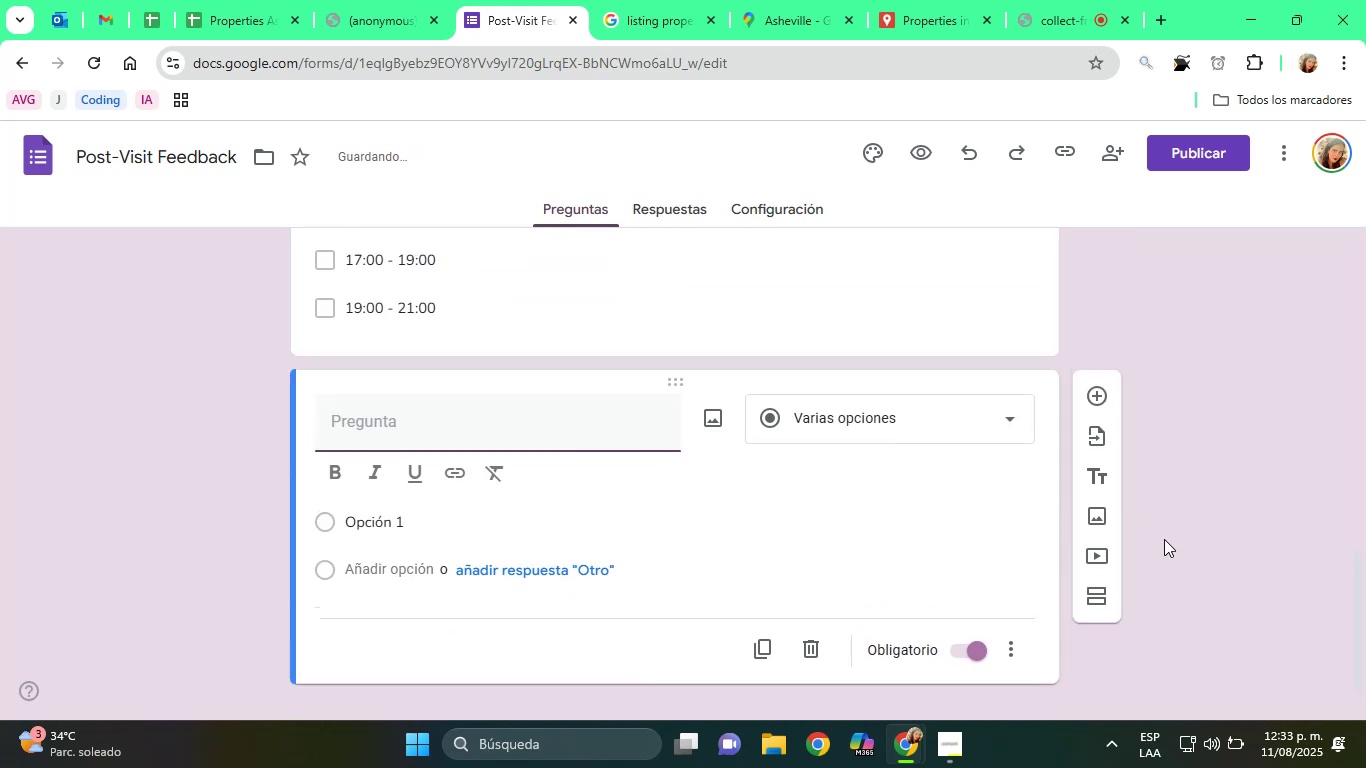 
scroll: coordinate [712, 526], scroll_direction: up, amount: 7.0
 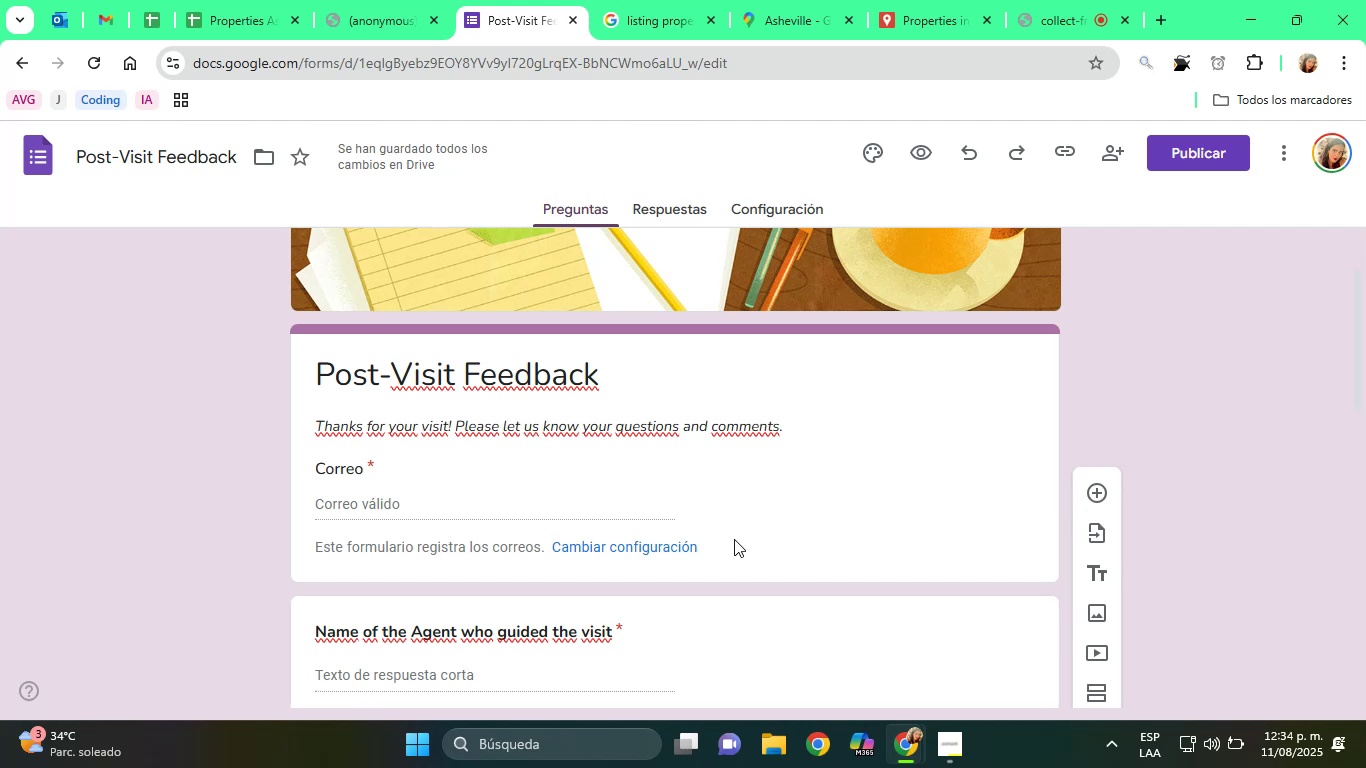 
wait(64.95)
 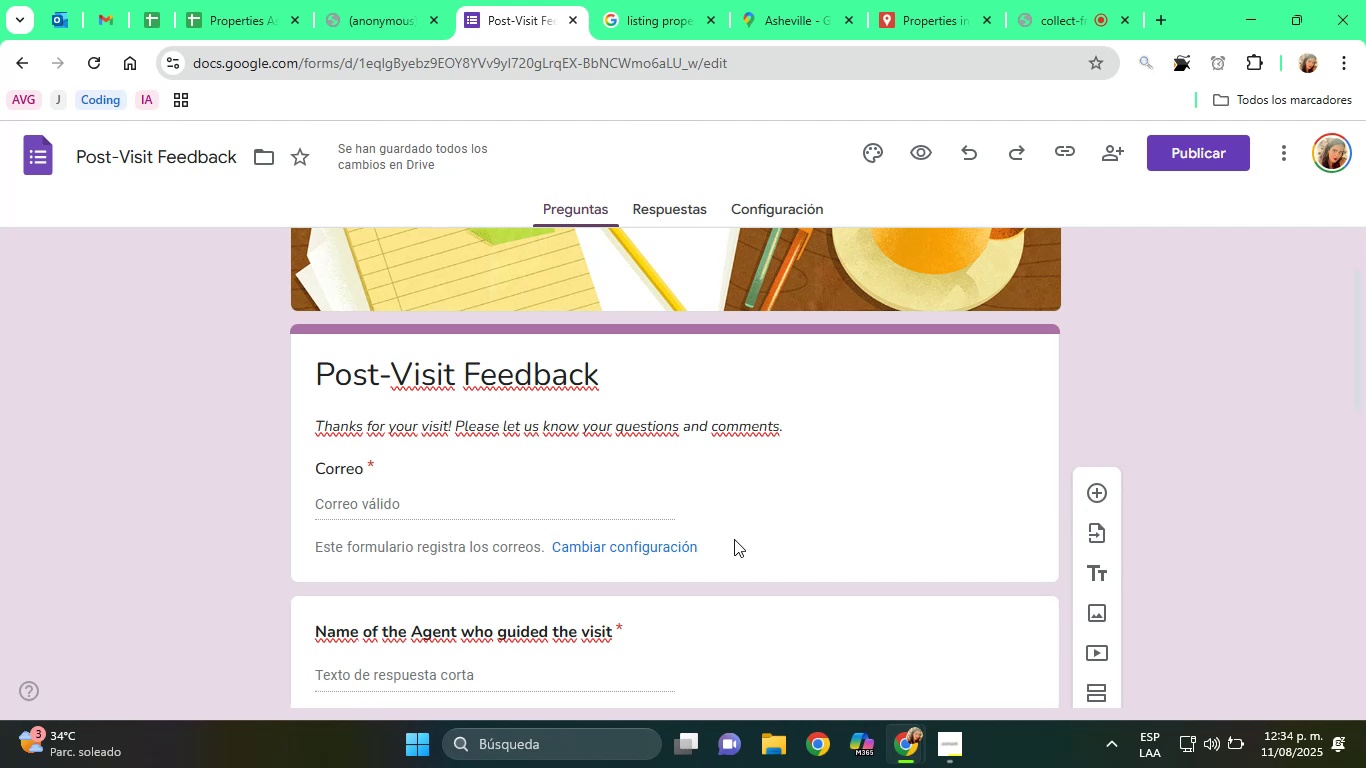 
scroll: coordinate [737, 411], scroll_direction: down, amount: 2.0
 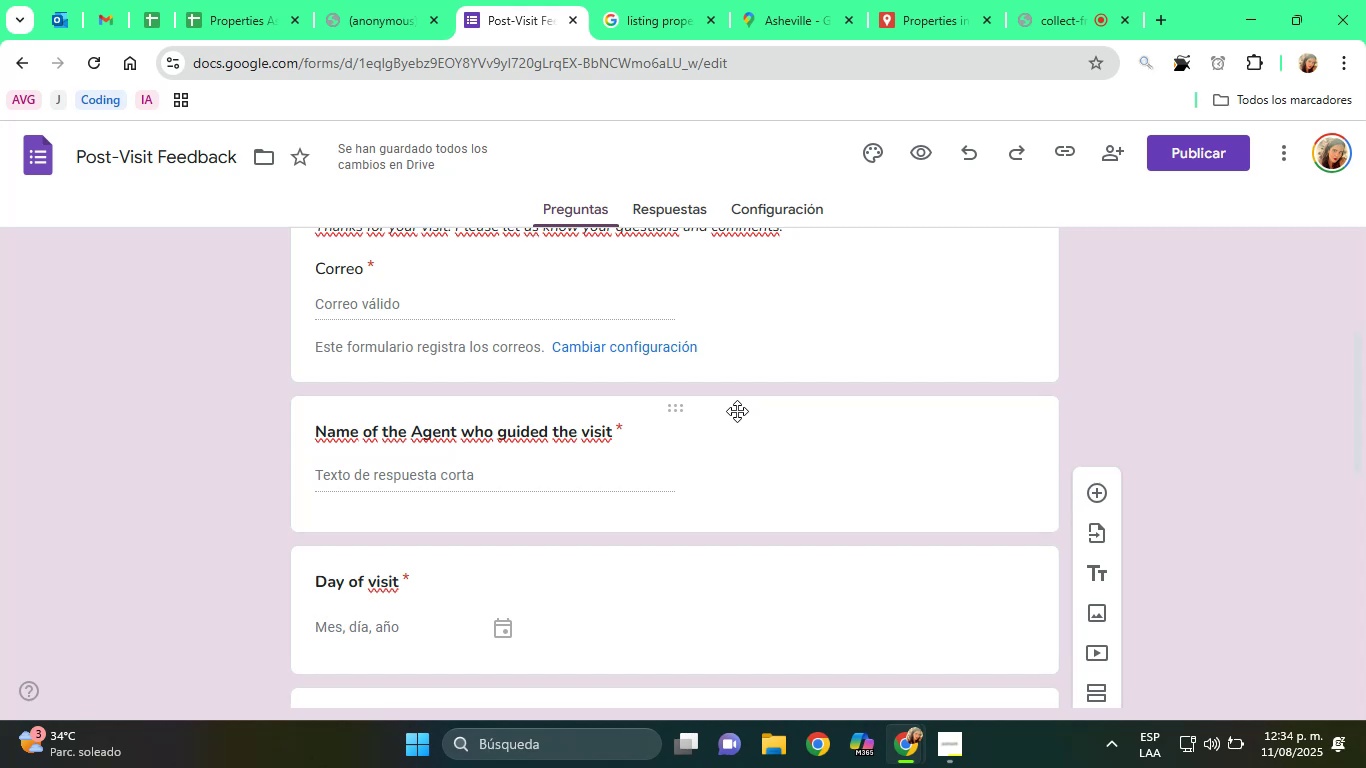 
wait(28.79)
 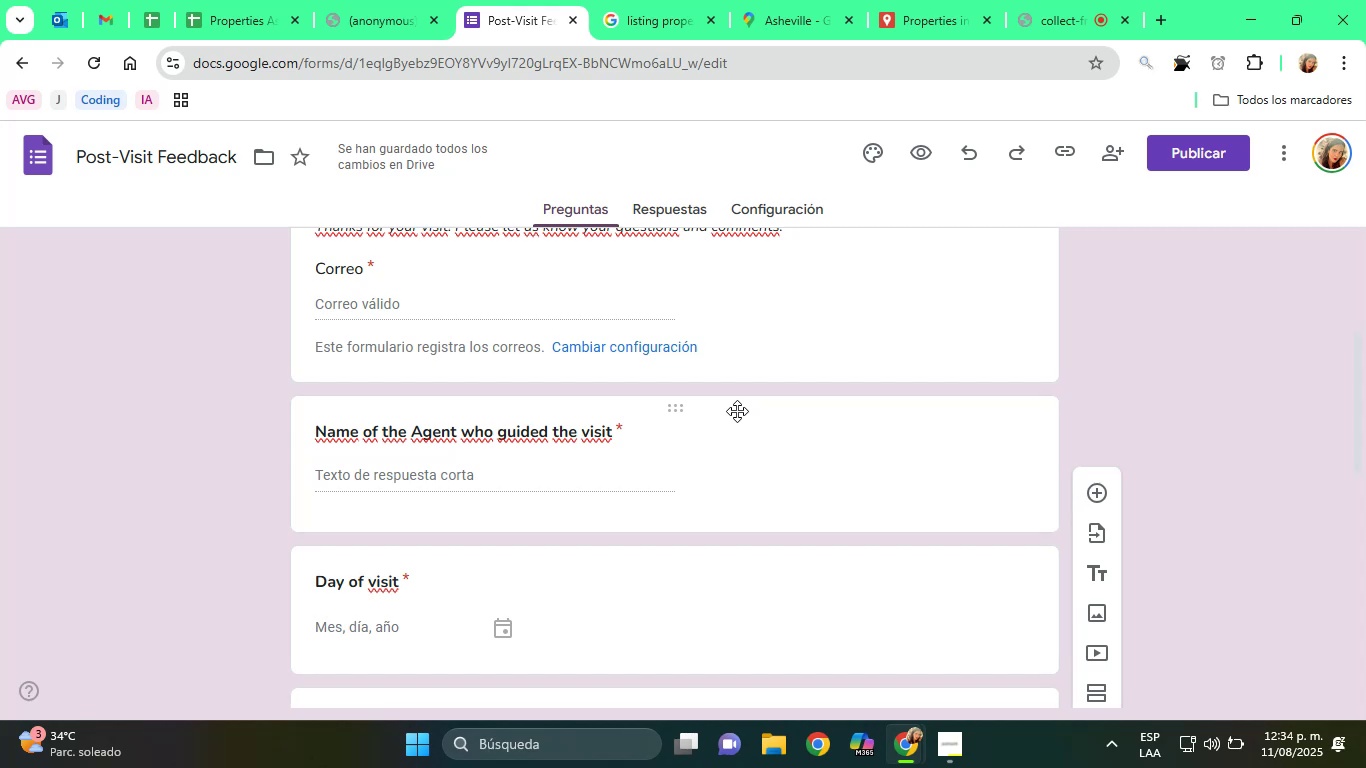 
scroll: coordinate [509, 451], scroll_direction: down, amount: 10.0
 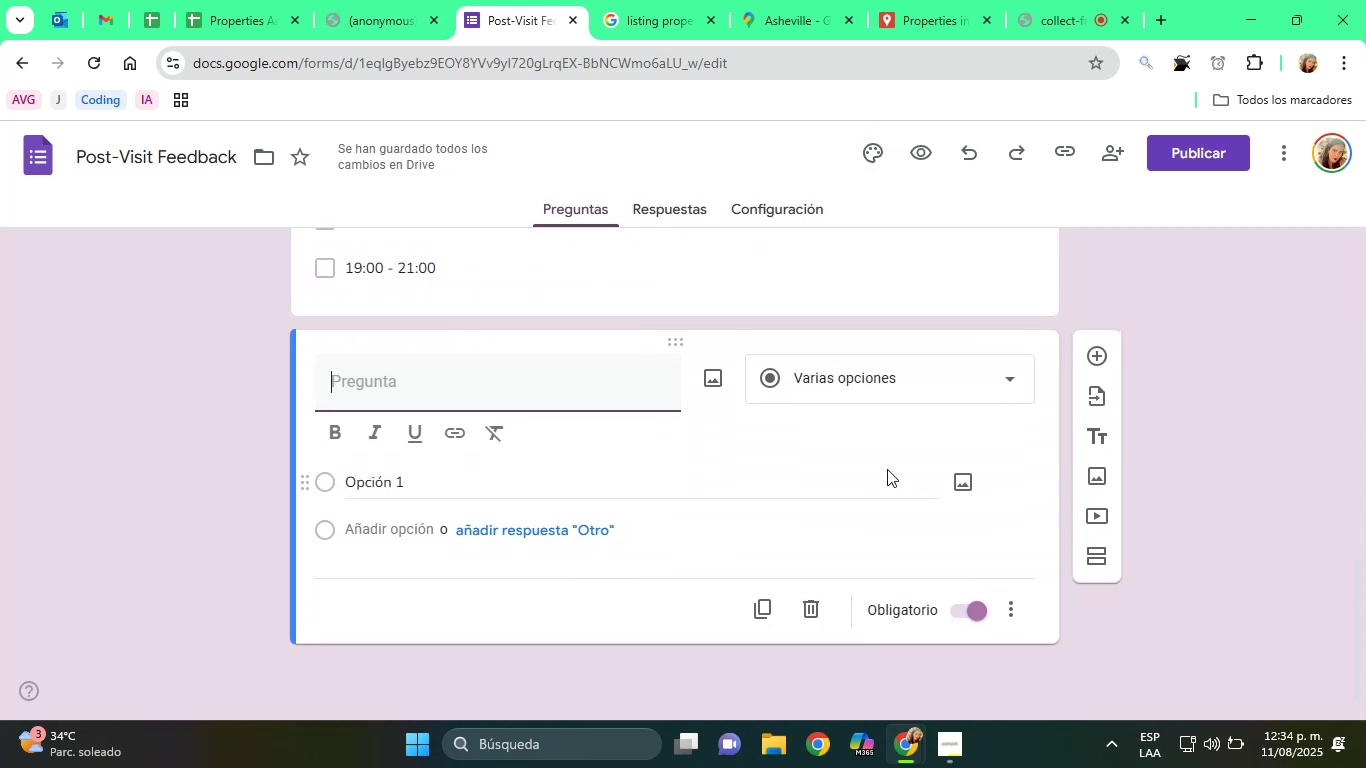 
wait(5.34)
 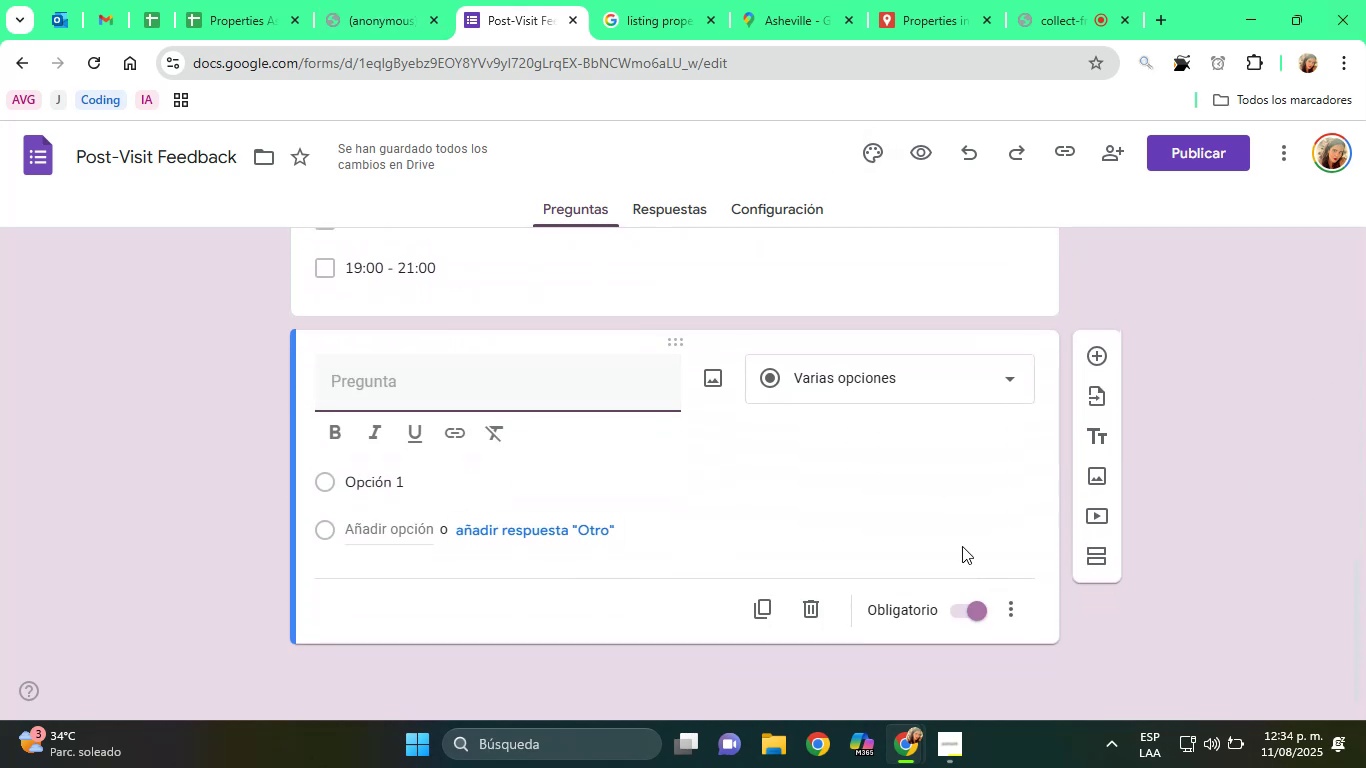 
type(Property visited)
 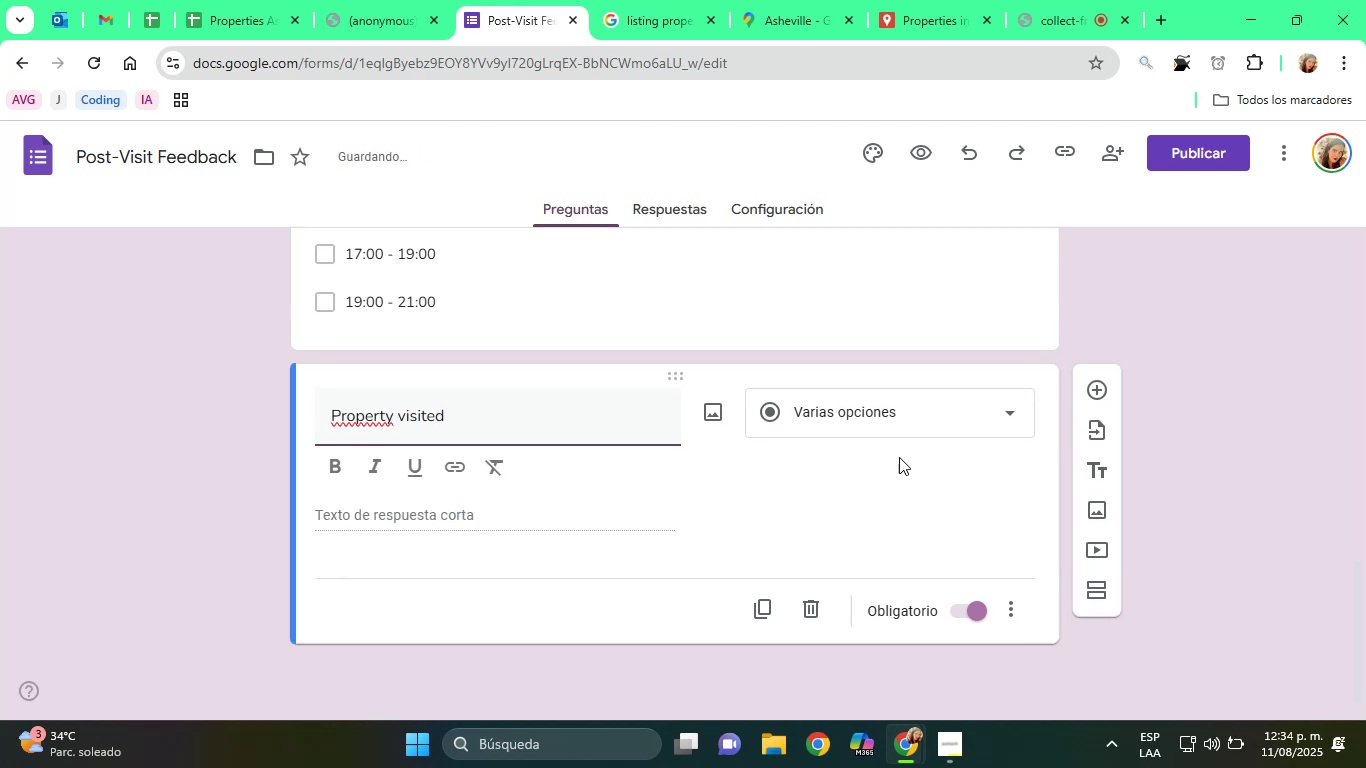 
left_click([904, 419])
 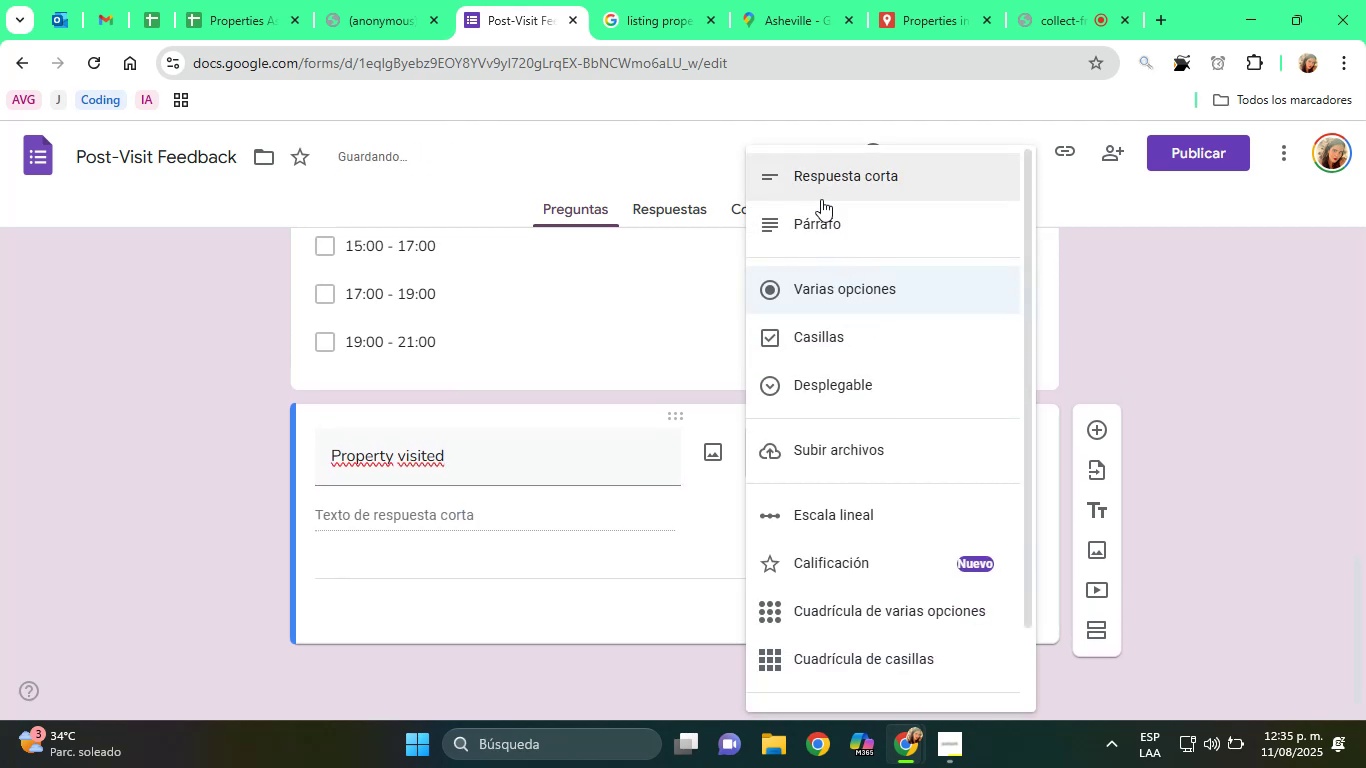 
left_click([821, 199])
 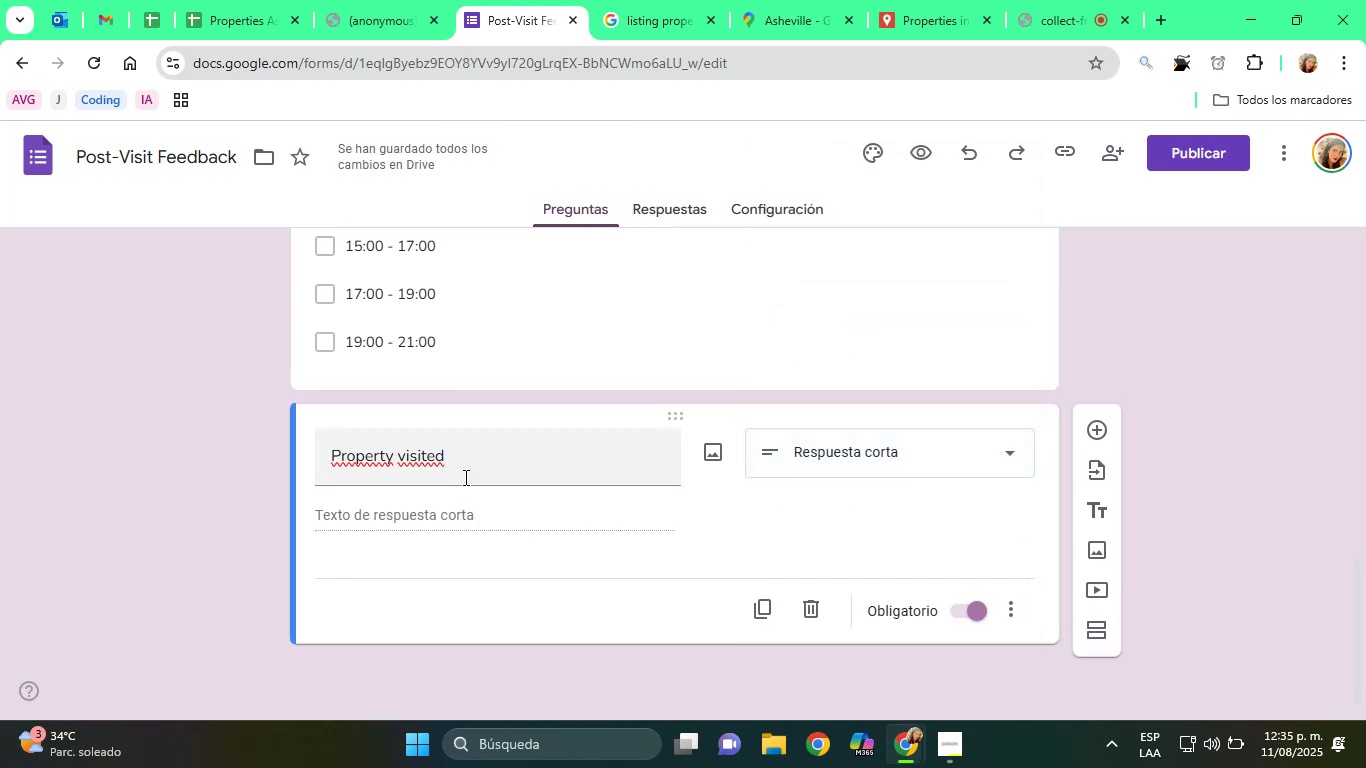 
double_click([429, 462])
 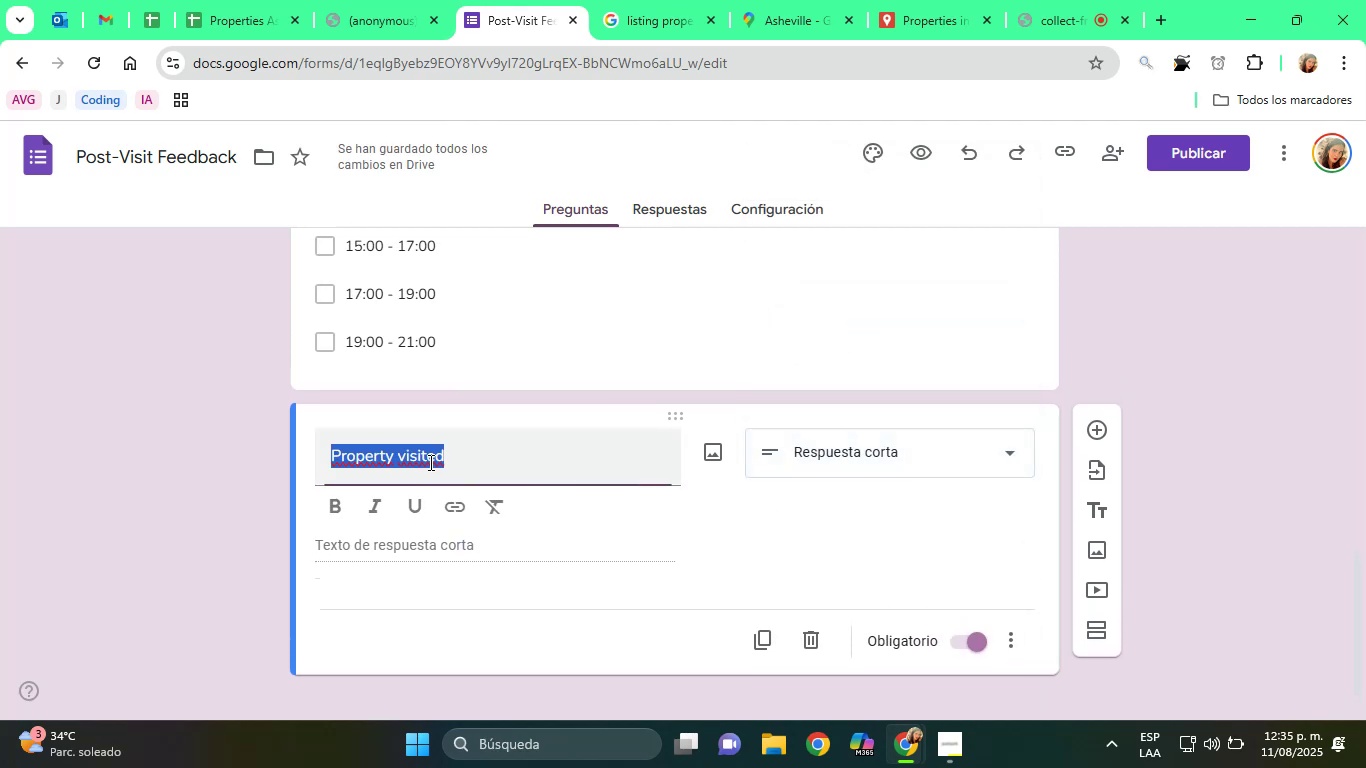 
triple_click([429, 462])
 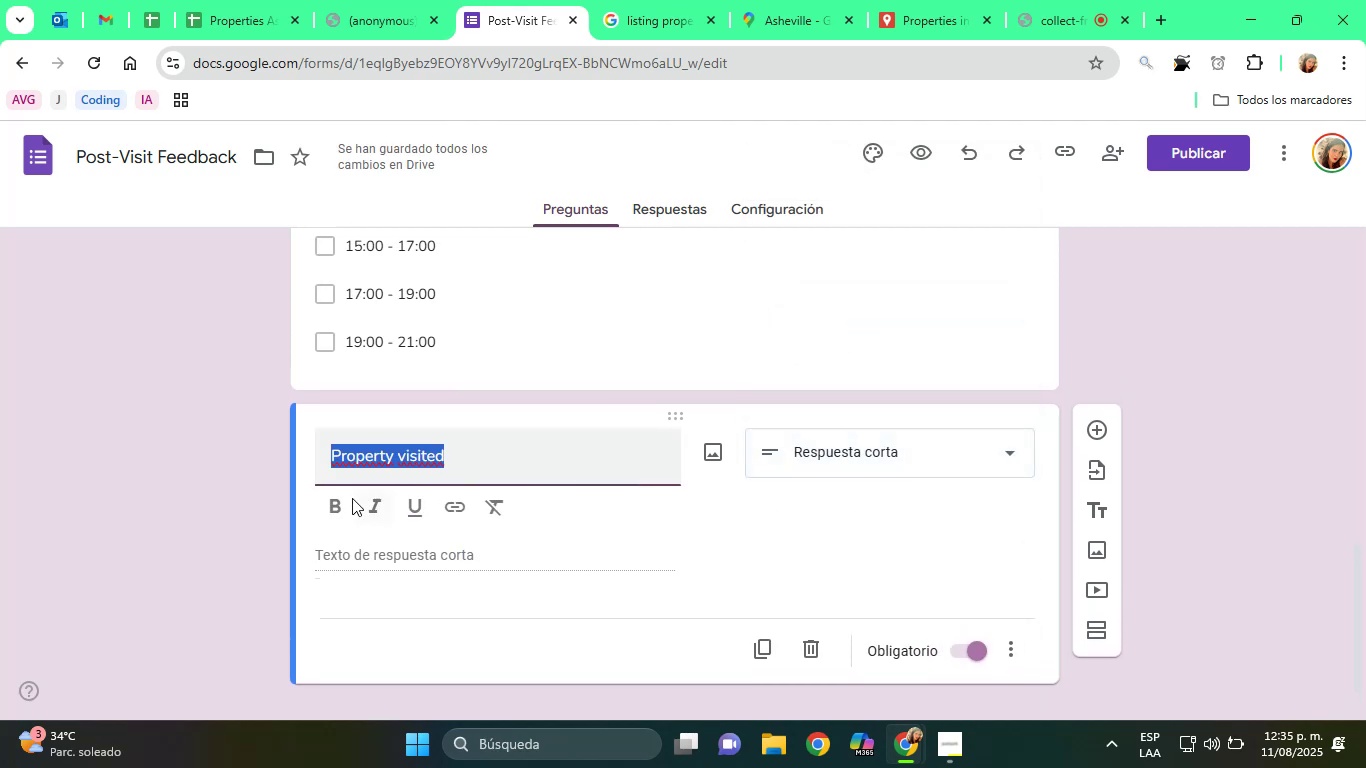 
left_click([336, 503])
 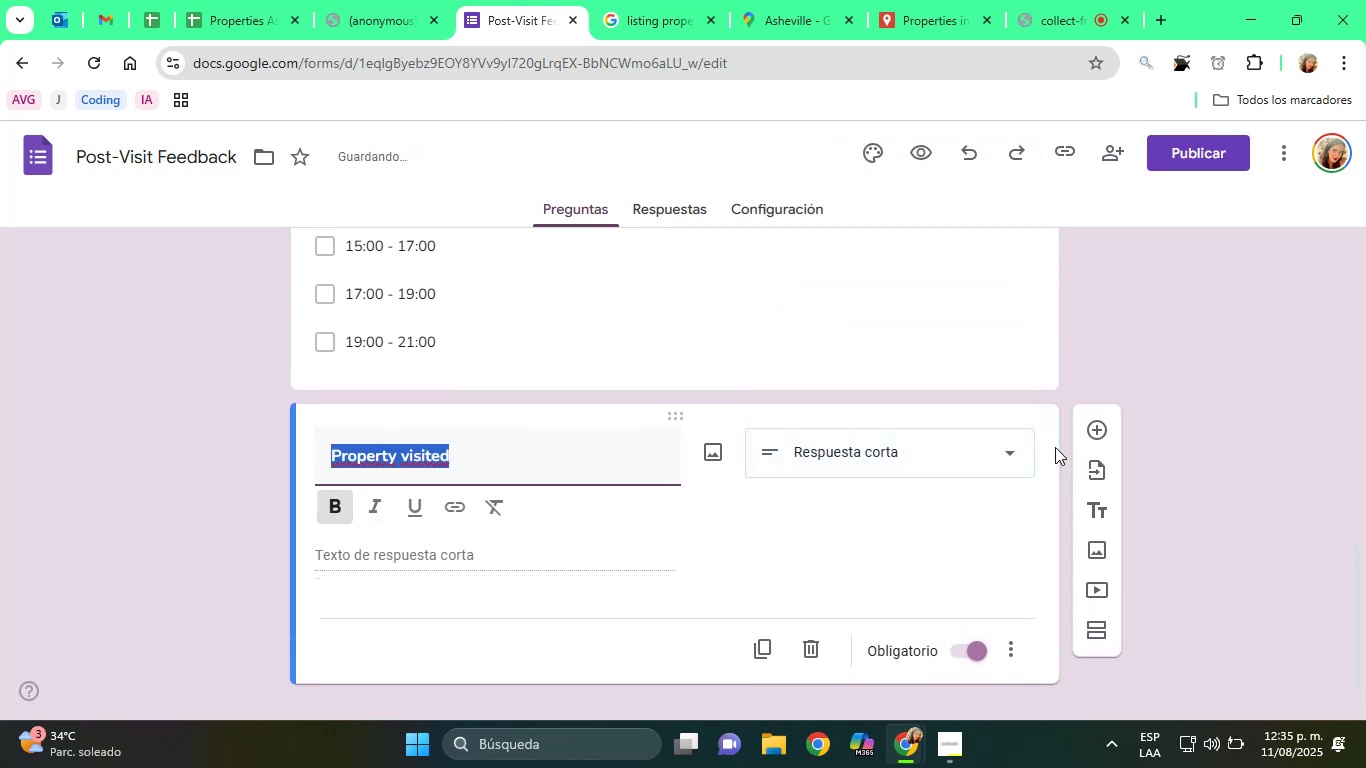 
left_click([1224, 399])
 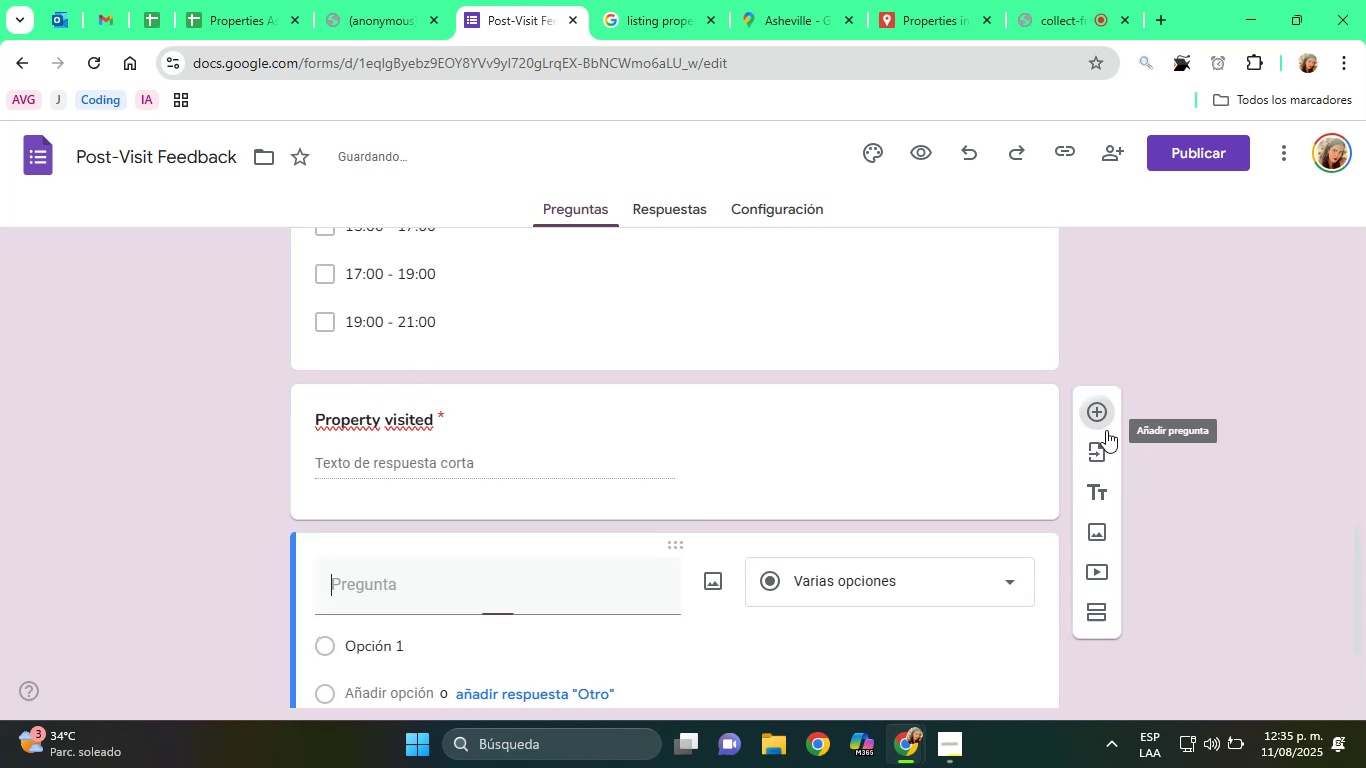 
scroll: coordinate [970, 572], scroll_direction: down, amount: 1.0
 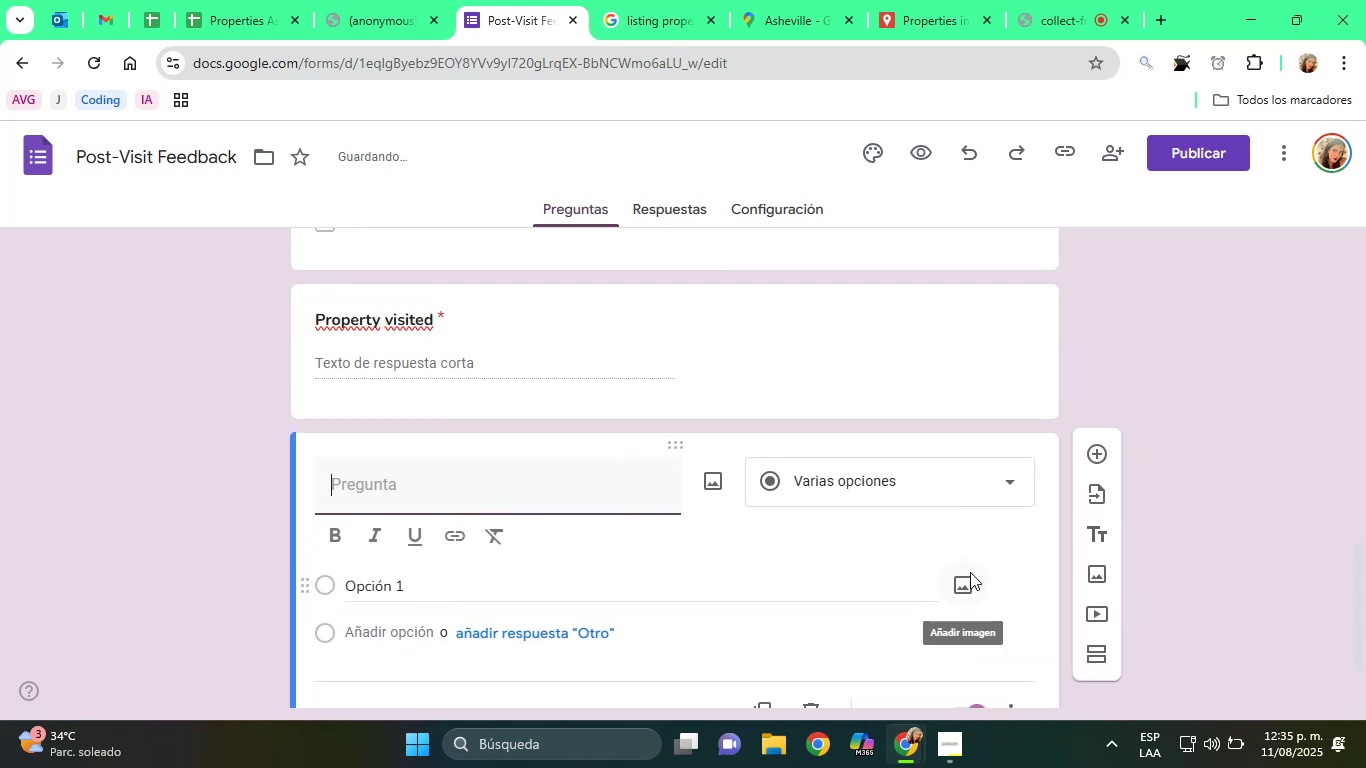 
scroll: coordinate [780, 481], scroll_direction: up, amount: 6.0
 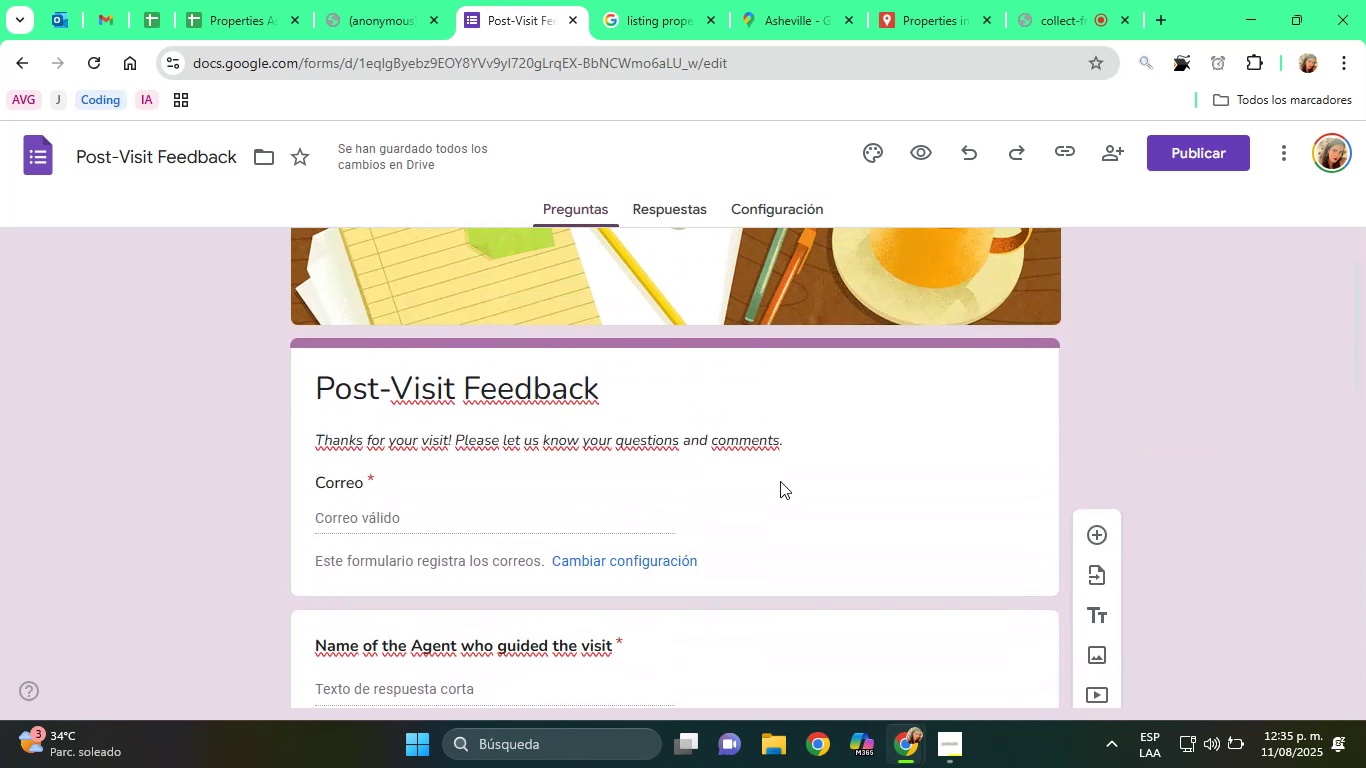 
scroll: coordinate [754, 507], scroll_direction: down, amount: 10.0
 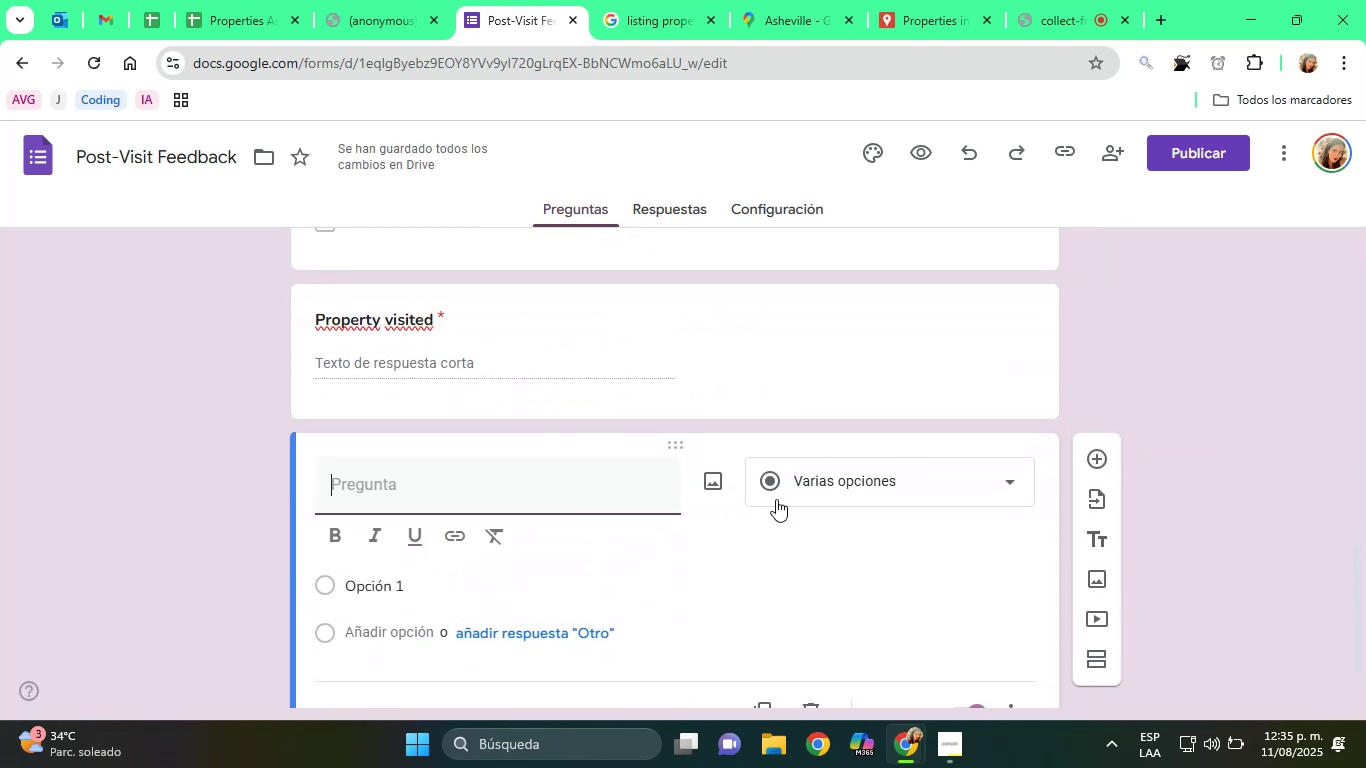 
mouse_move([701, 465])
 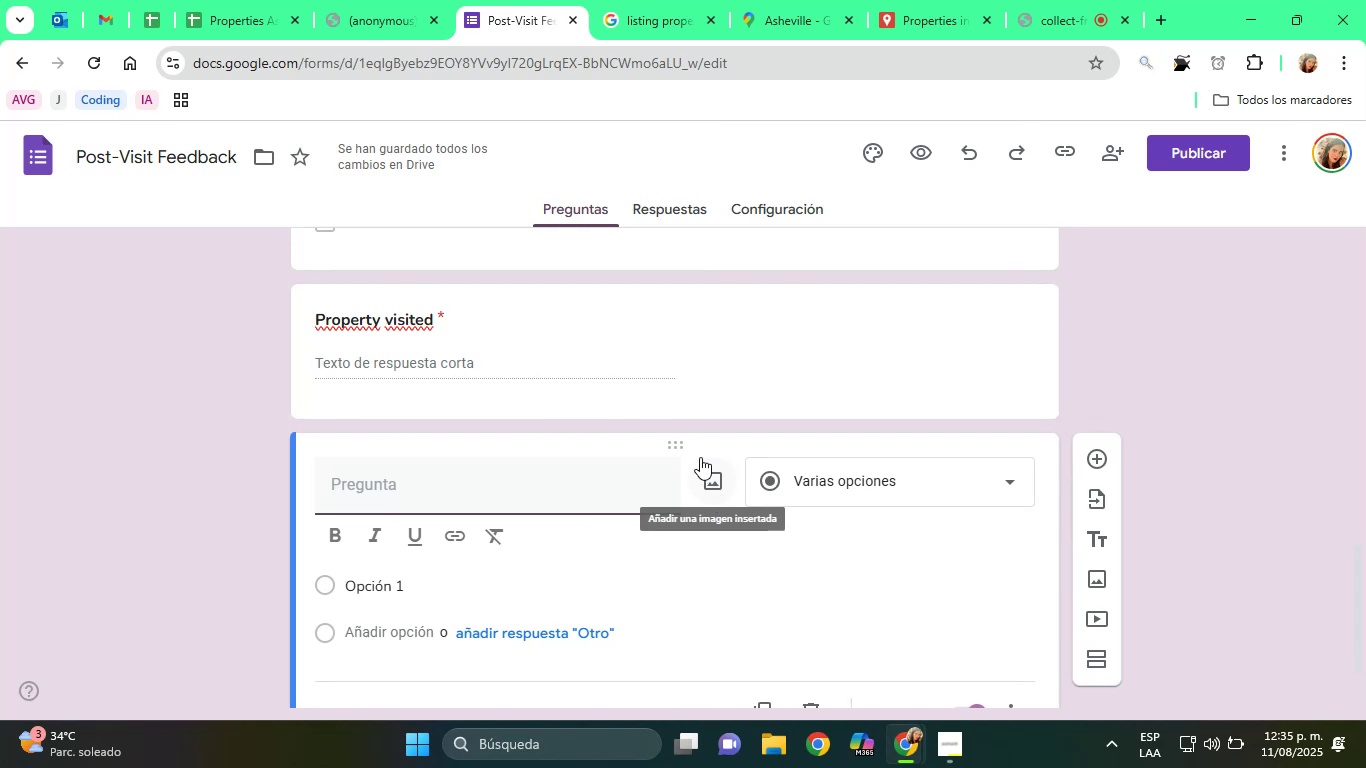 
scroll: coordinate [663, 425], scroll_direction: down, amount: 1.0
 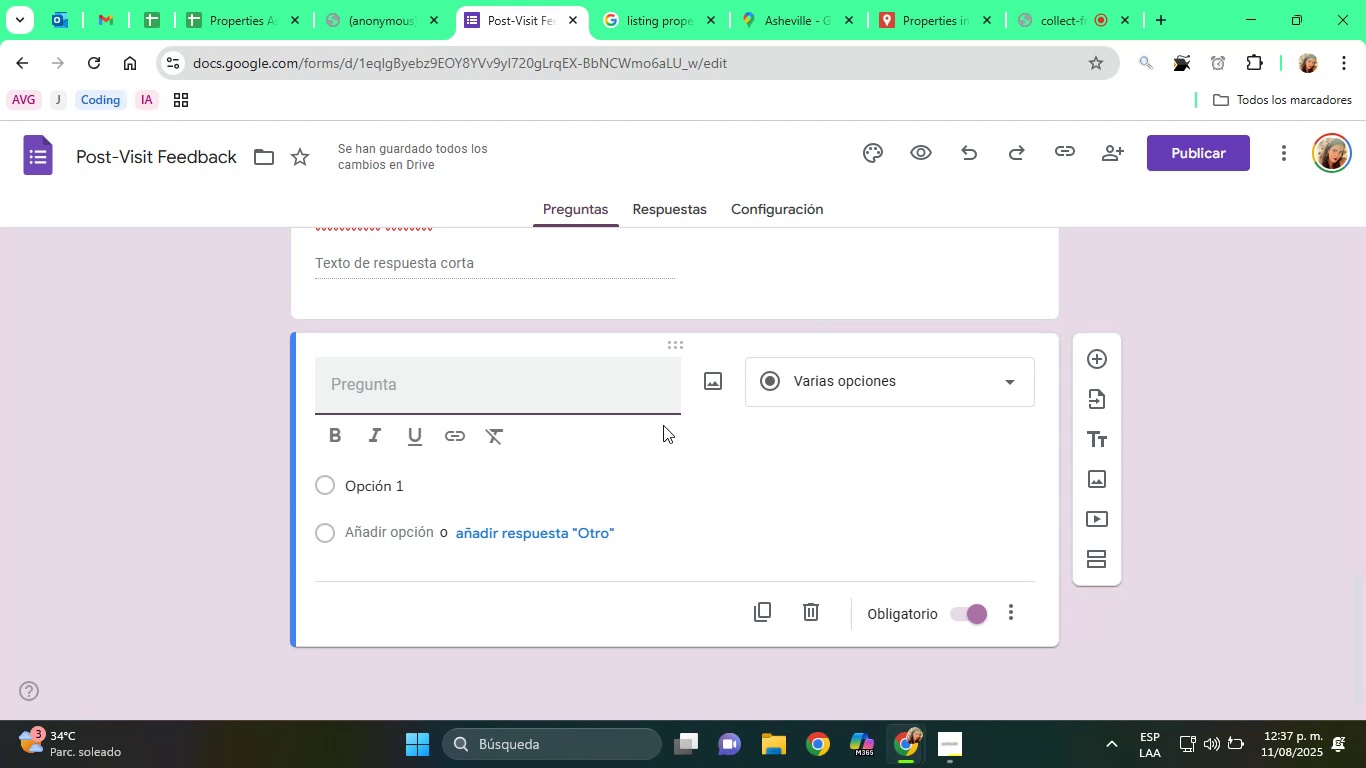 
wait(109.64)
 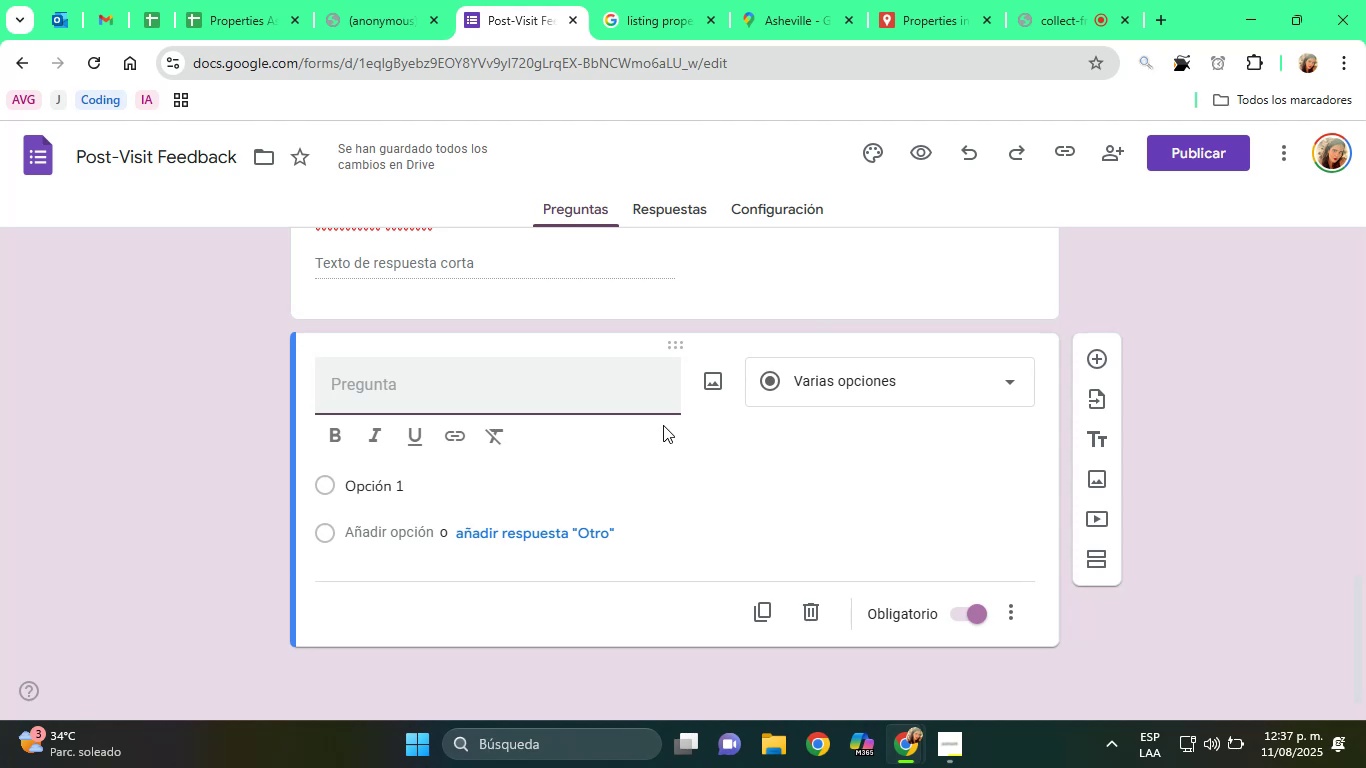 
scroll: coordinate [1197, 405], scroll_direction: up, amount: 1.0
 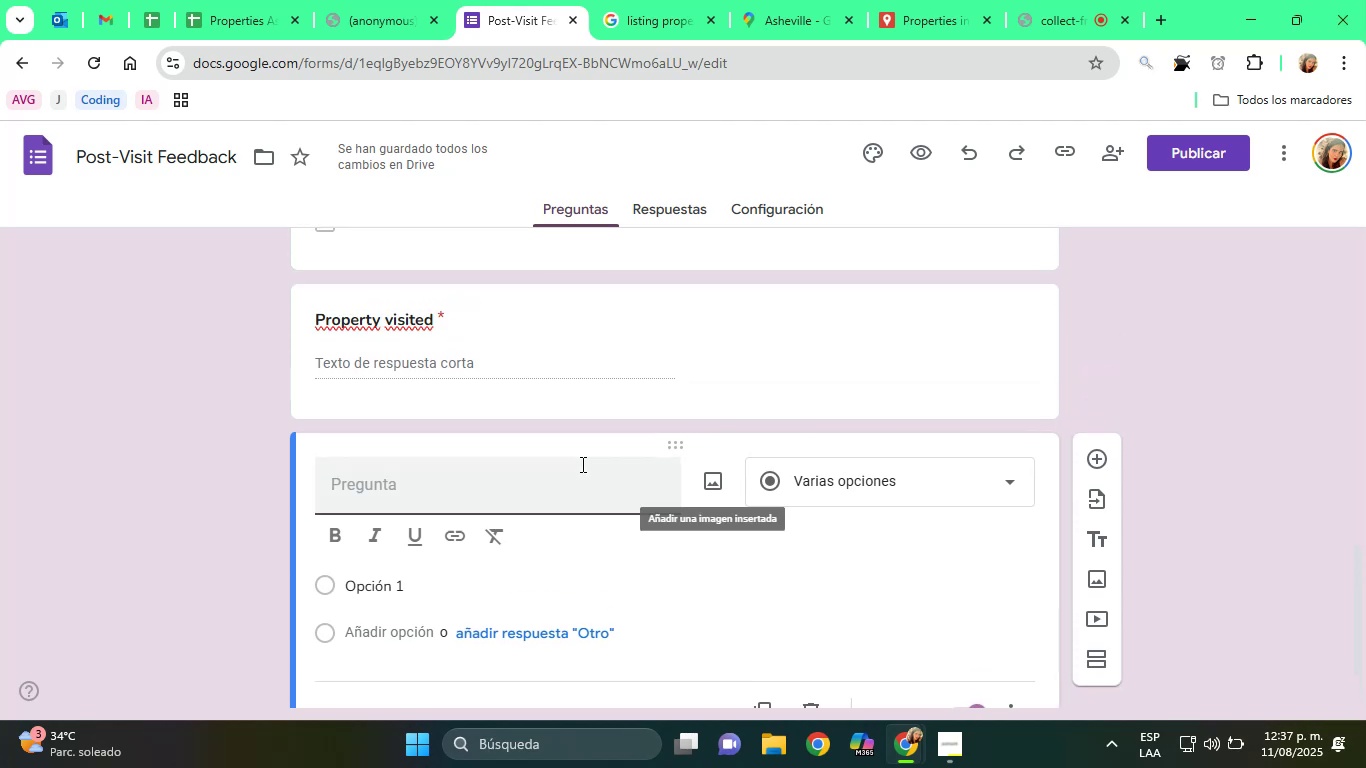 
scroll: coordinate [581, 464], scroll_direction: down, amount: 2.0
 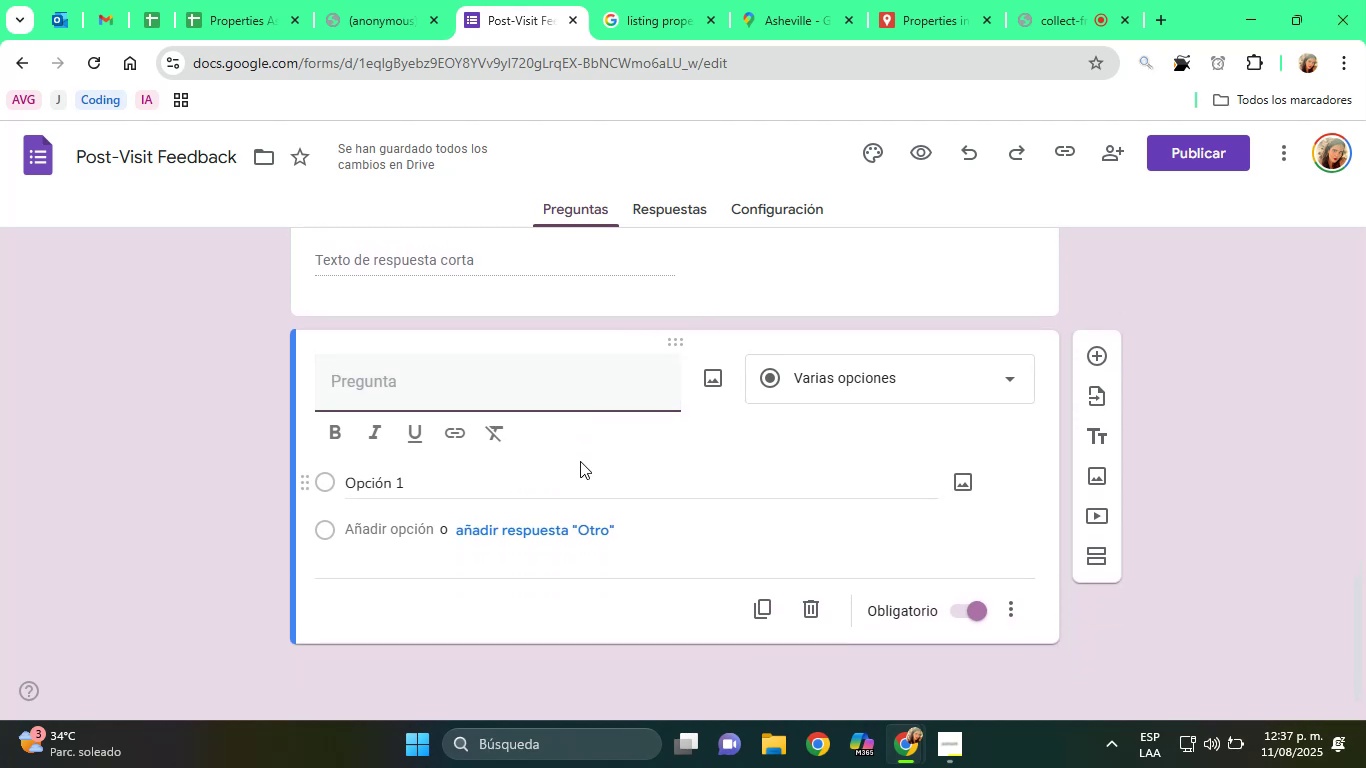 
scroll: coordinate [543, 460], scroll_direction: up, amount: 3.0
 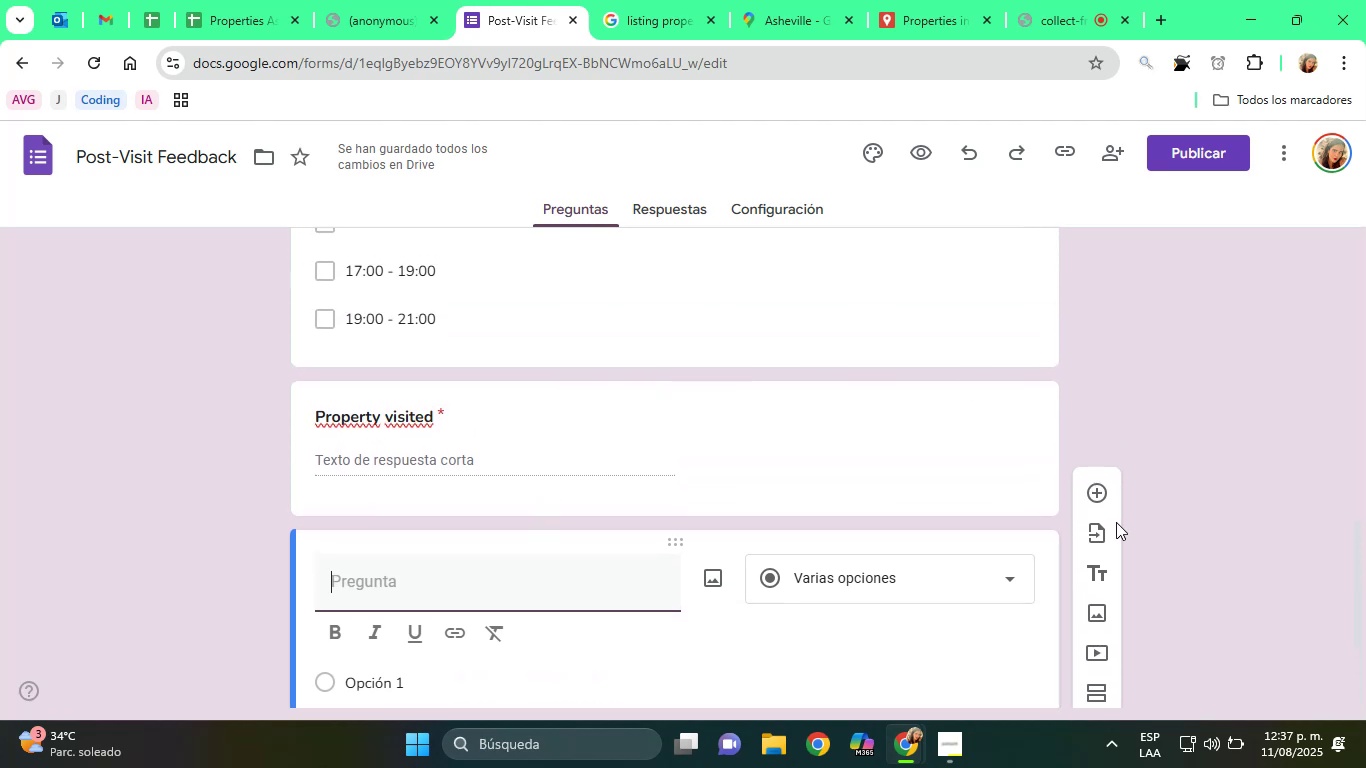 
left_click([1017, 358])
 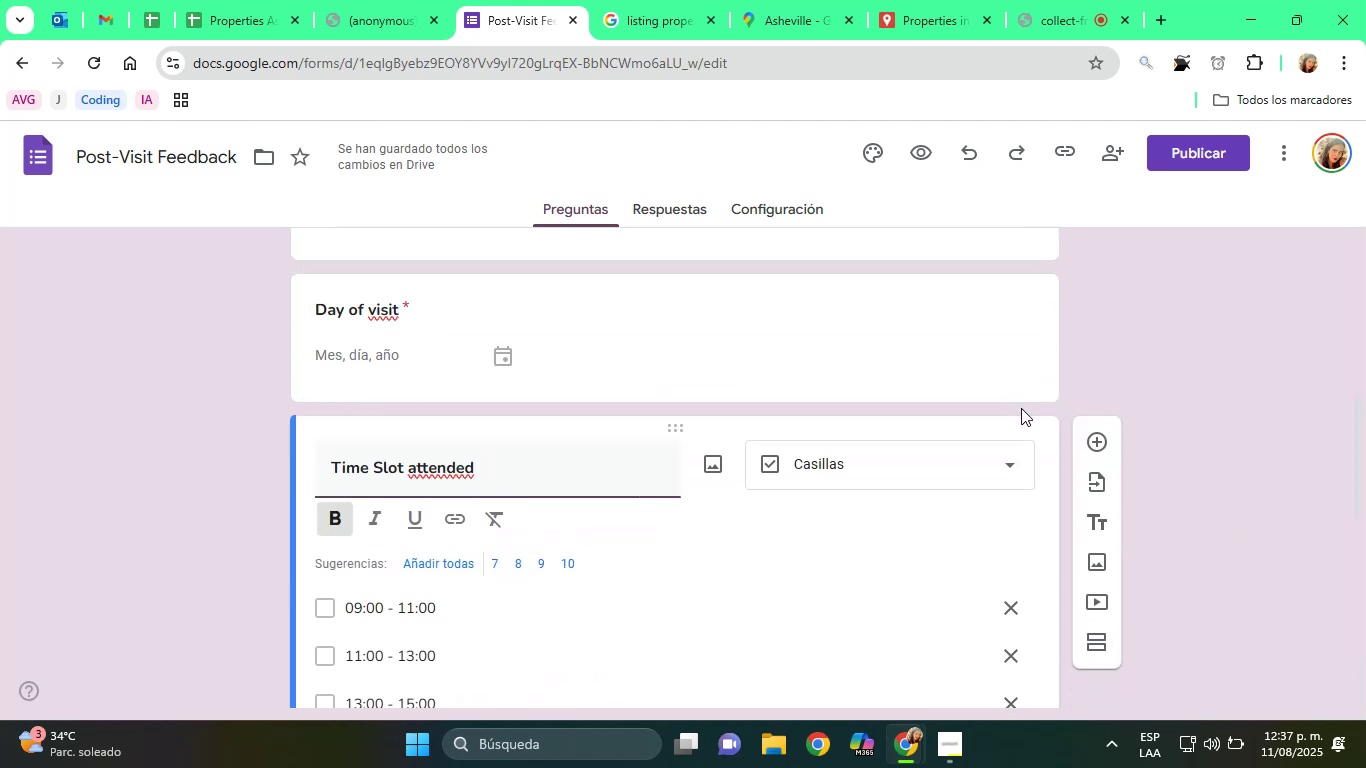 
scroll: coordinate [631, 506], scroll_direction: down, amount: 6.0
 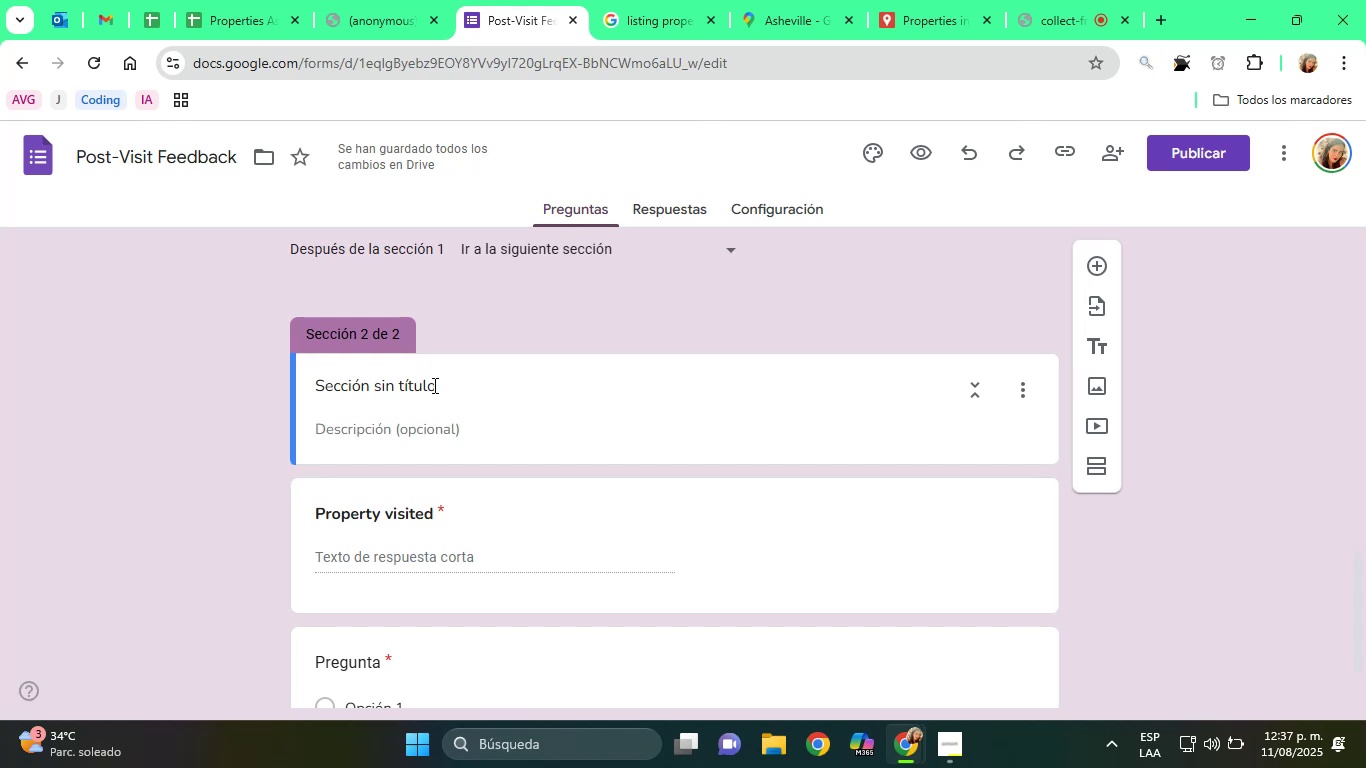 
double_click([433, 385])
 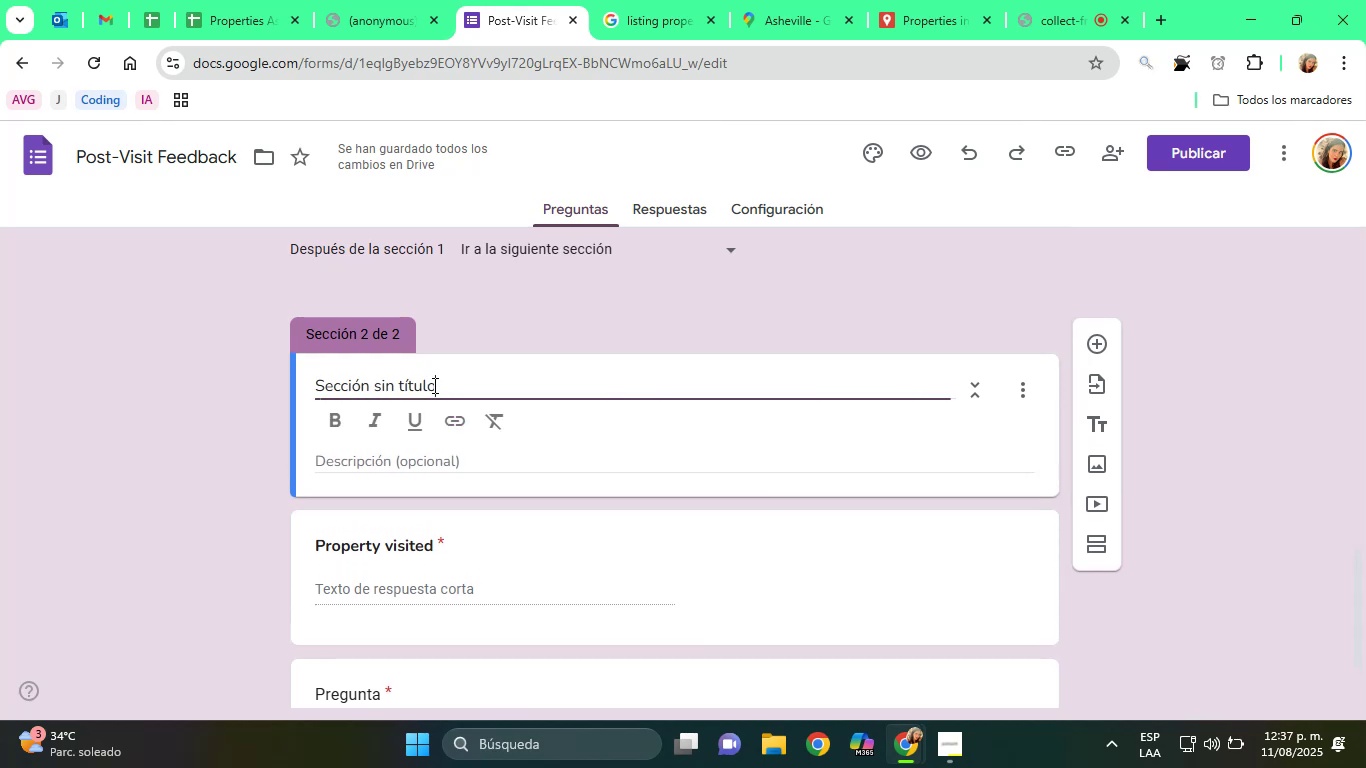 
triple_click([433, 385])
 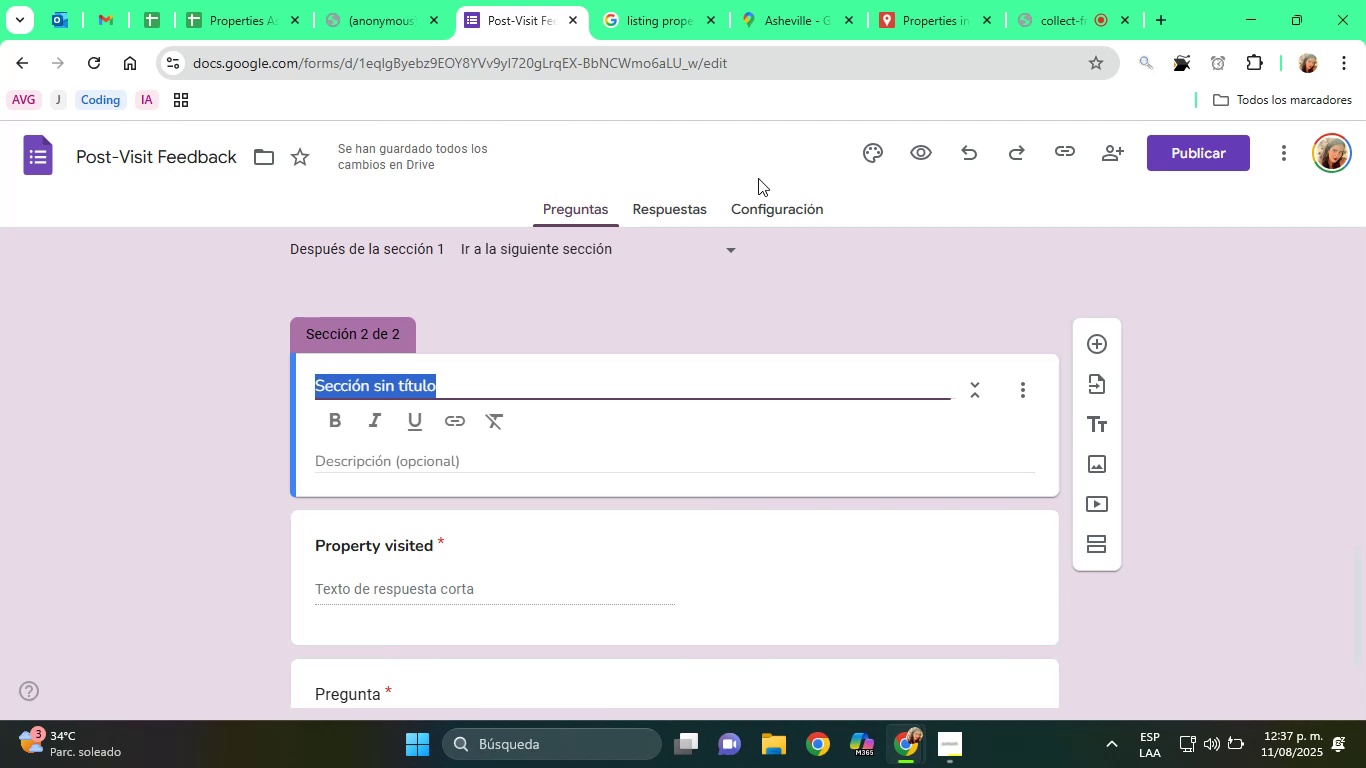 
wait(23.92)
 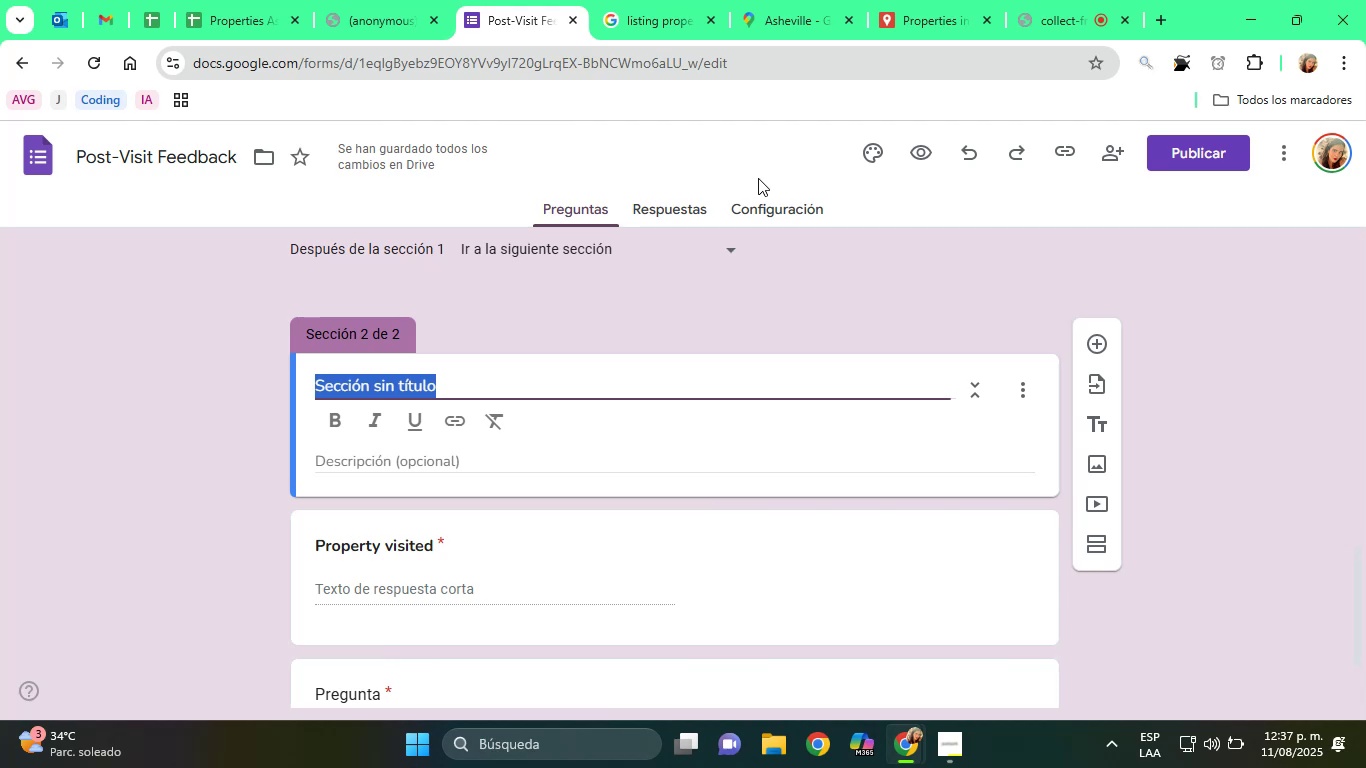 
type(Impressions About tj)
key(Backspace)
type(e)
key(Backspace)
type(e)
key(Backspace)
type(he Propier)
key(Backspace)
key(Backspace)
key(Backspace)
type(erty)
 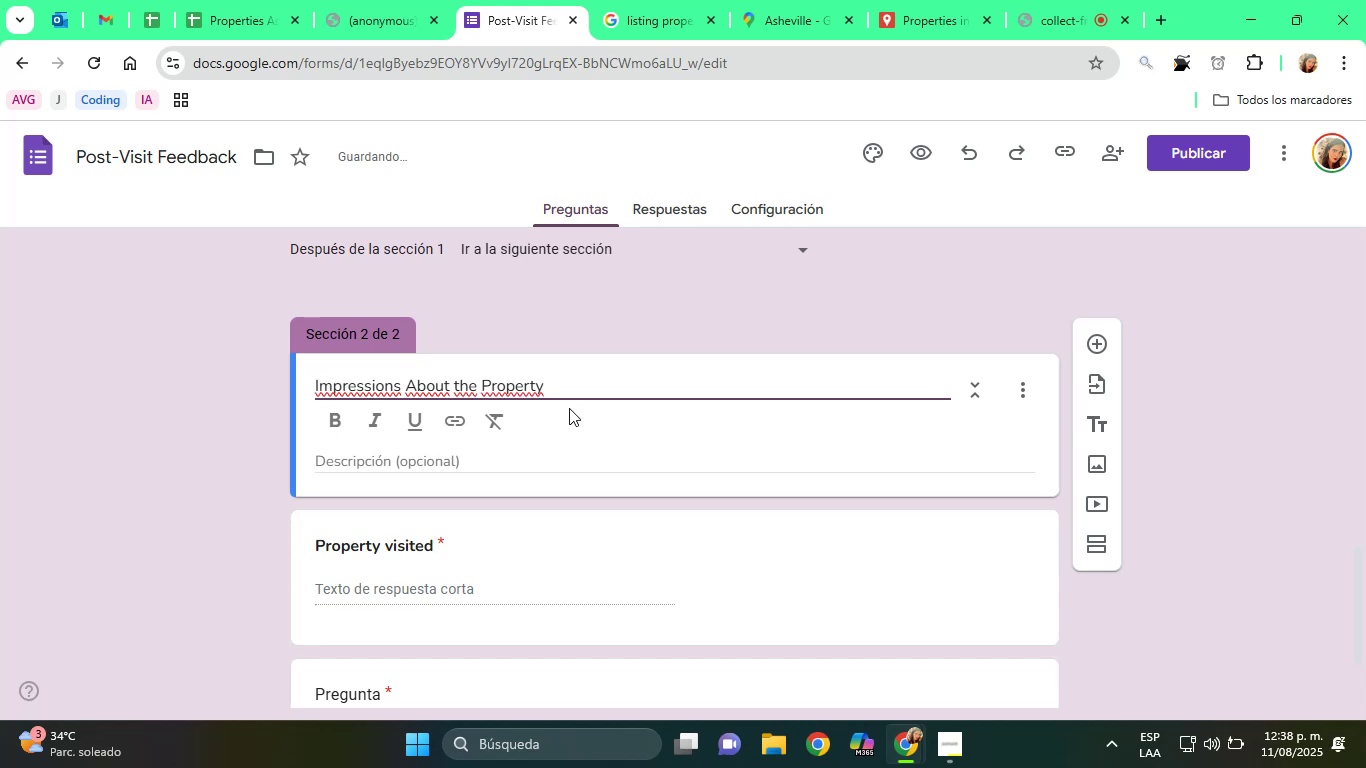 
double_click([515, 387])
 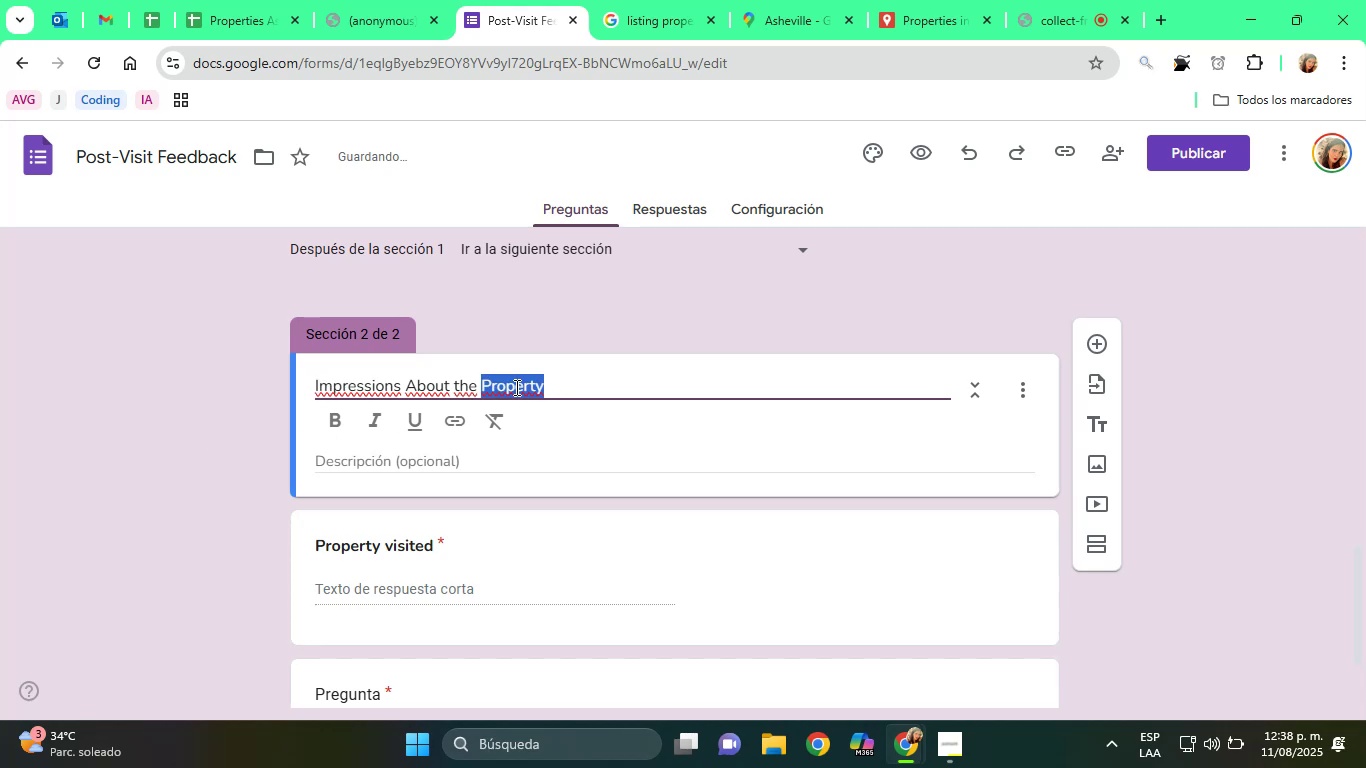 
triple_click([515, 387])
 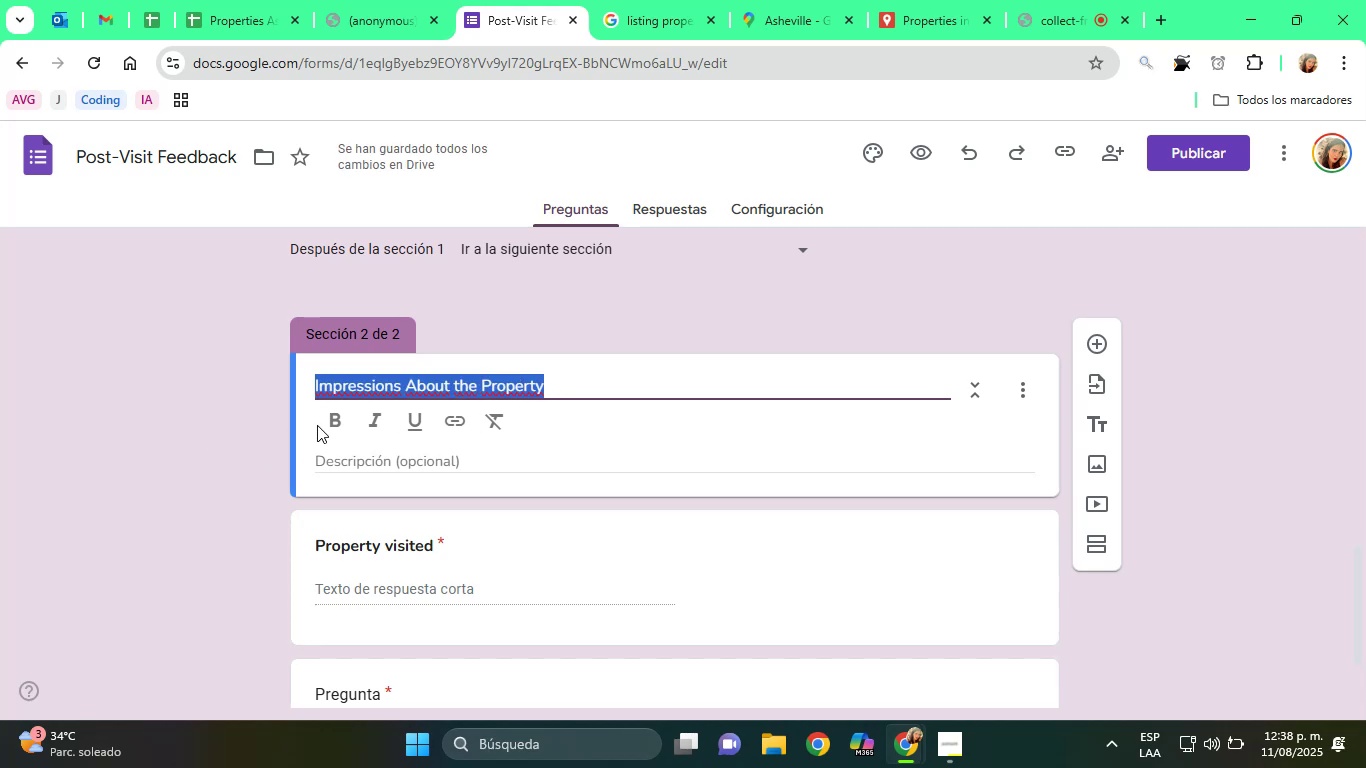 
left_click([329, 419])
 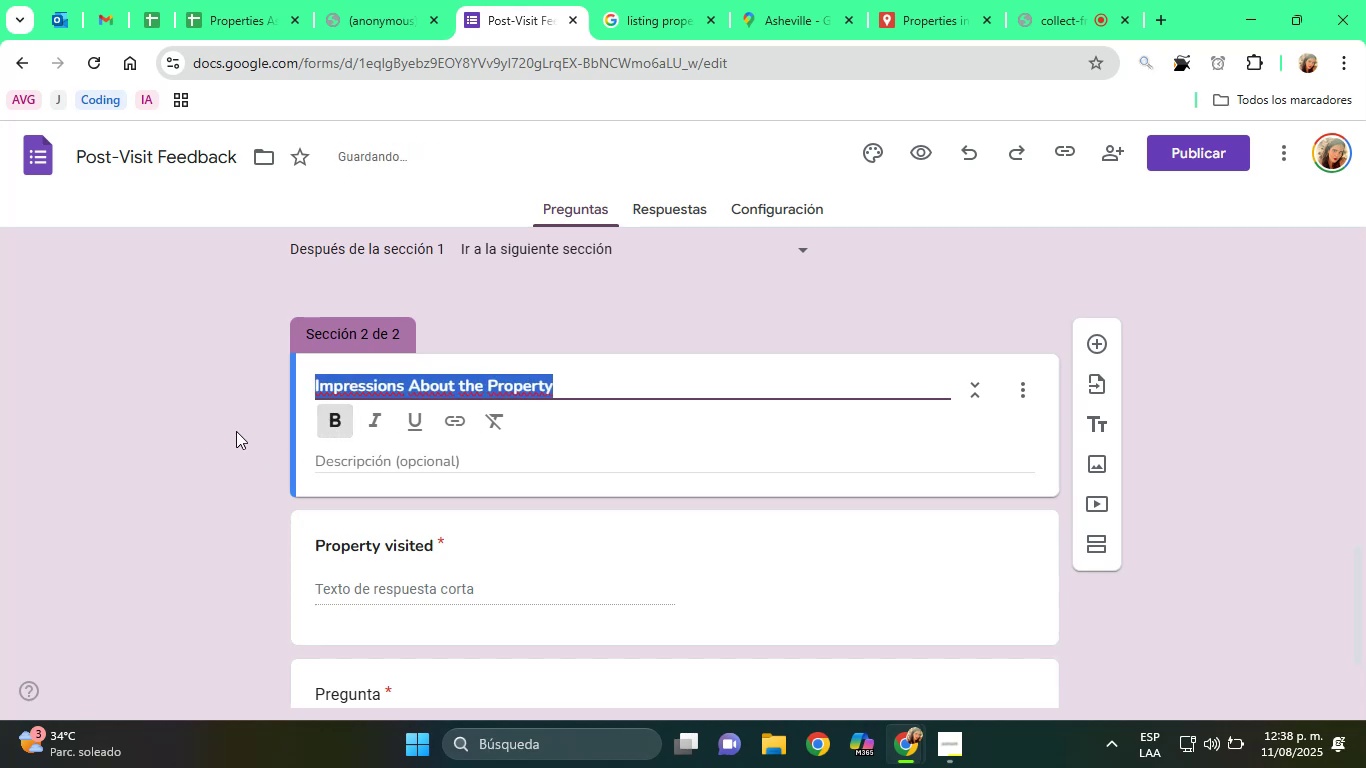 
left_click([212, 430])
 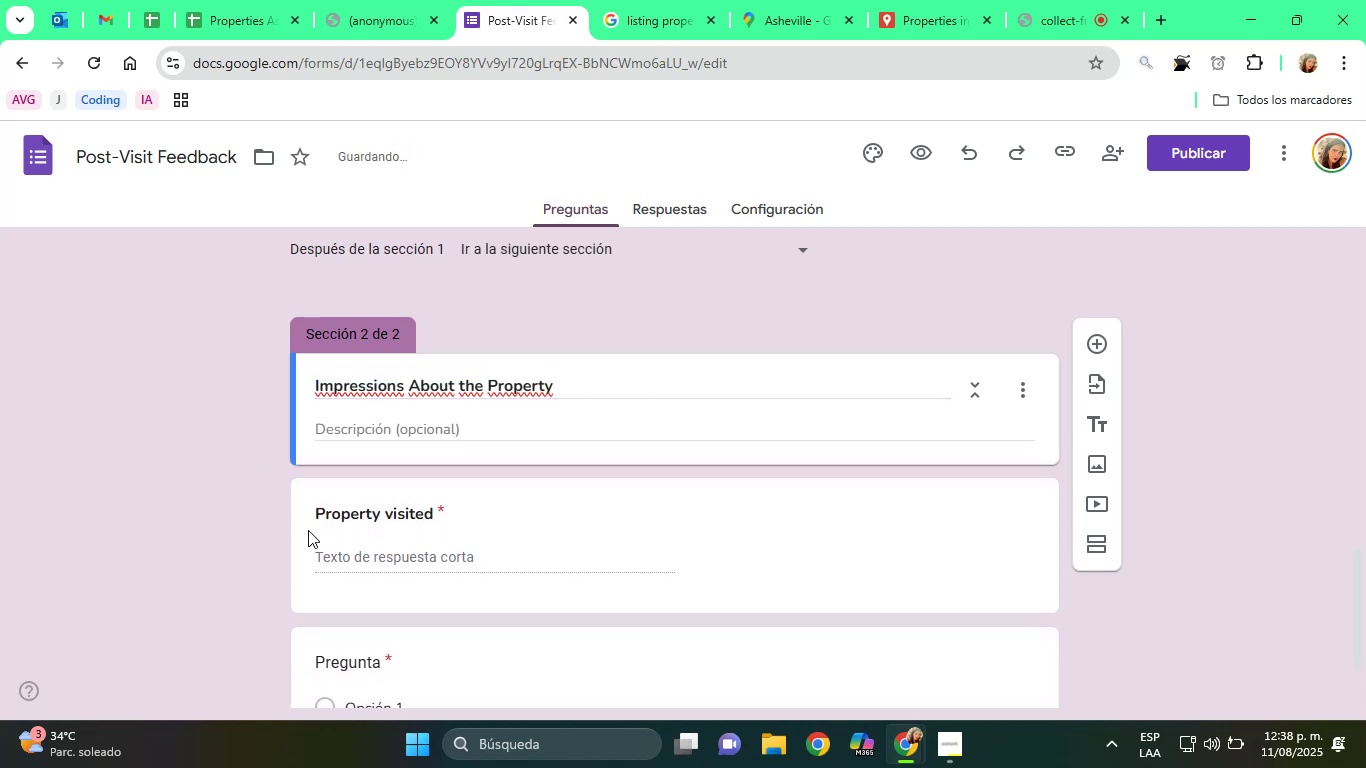 
scroll: coordinate [462, 499], scroll_direction: down, amount: 1.0
 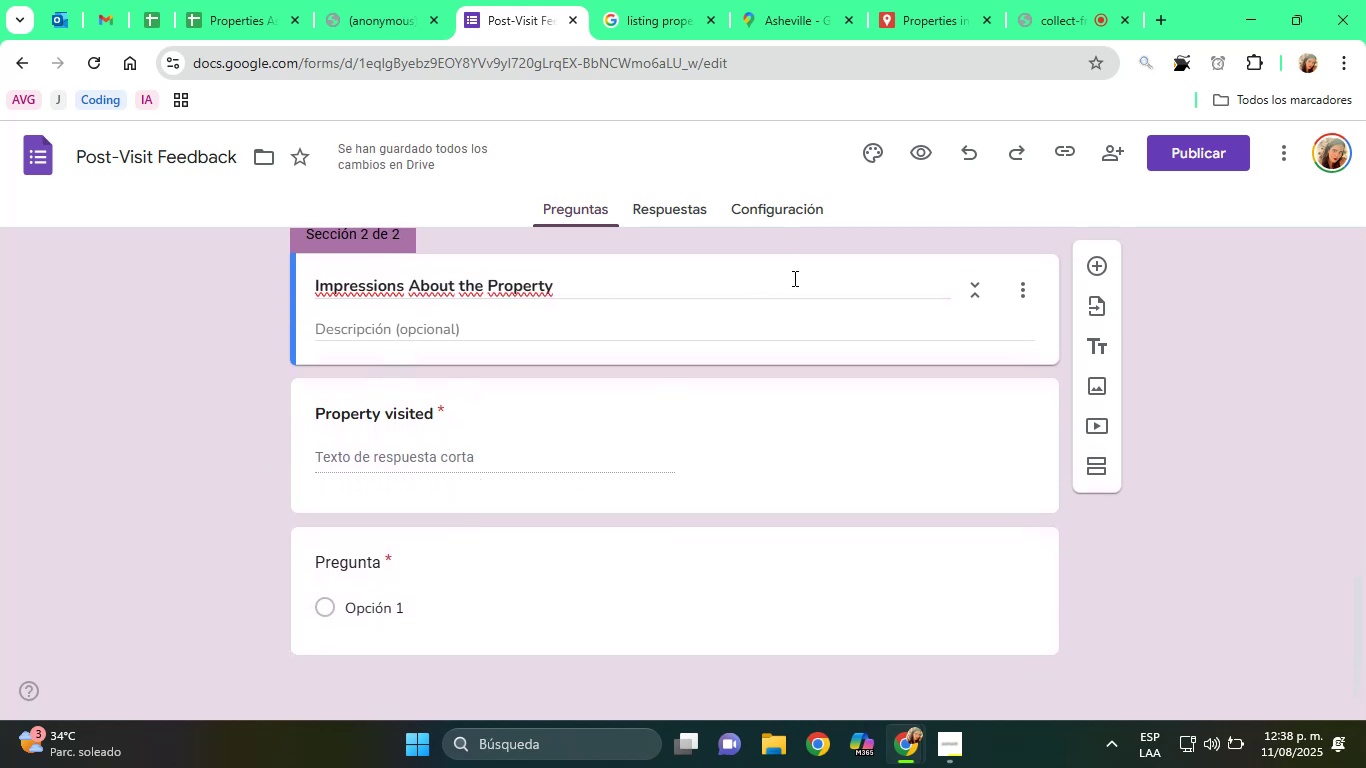 
left_click([972, 289])
 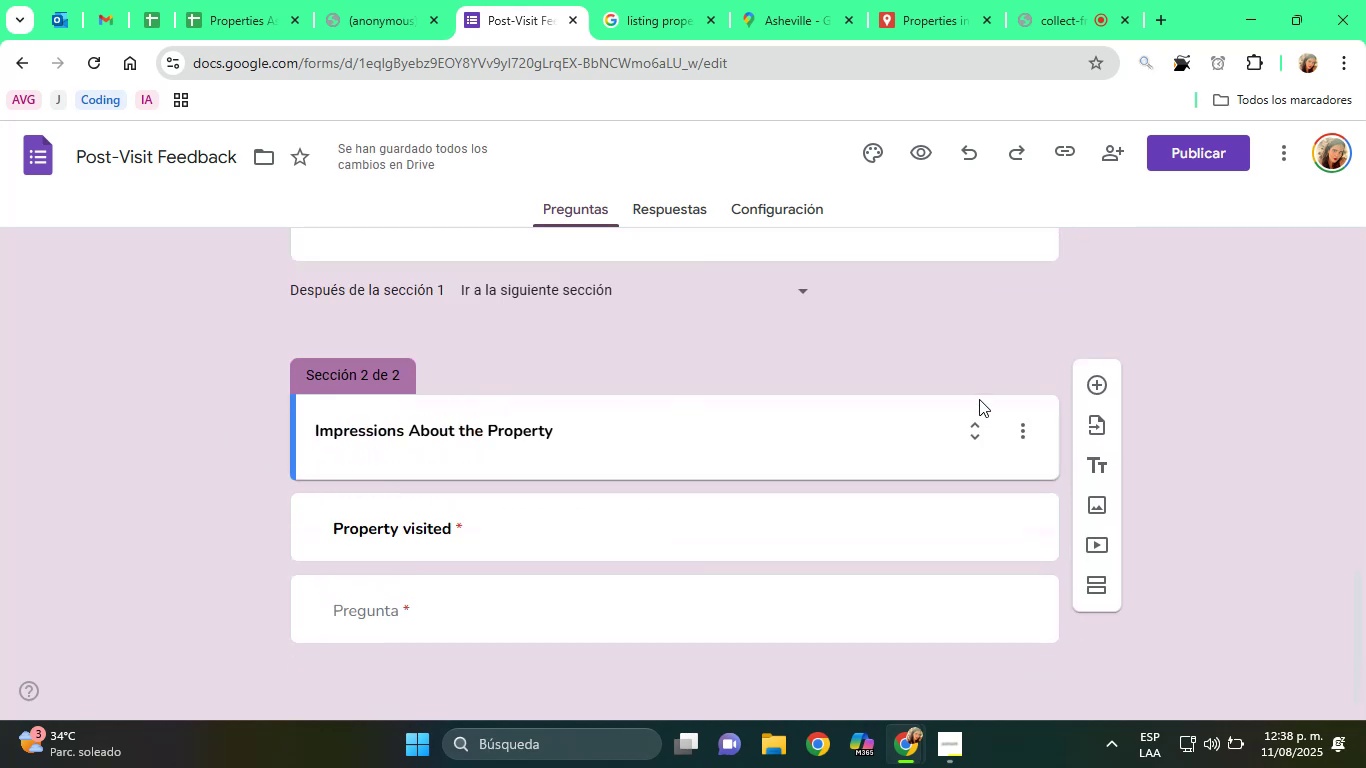 
left_click([976, 427])
 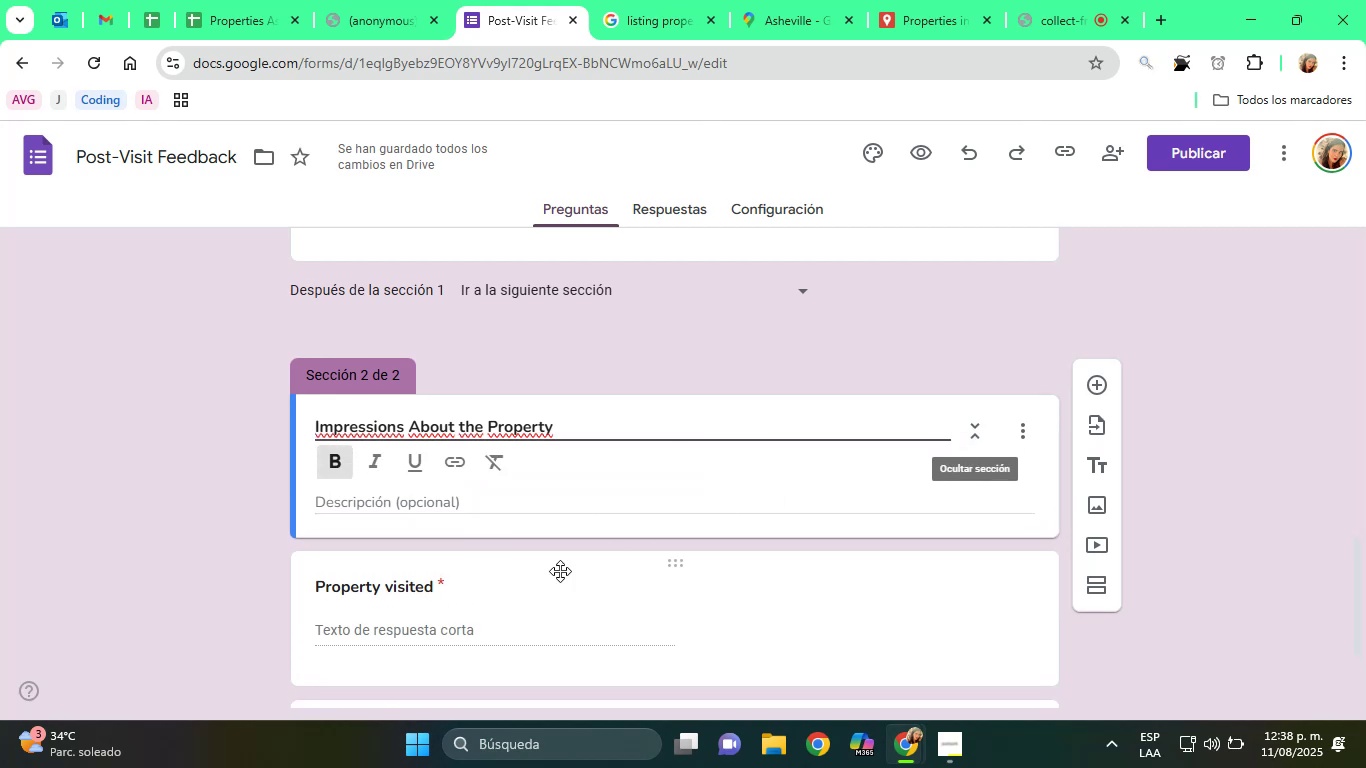 
left_click([529, 591])
 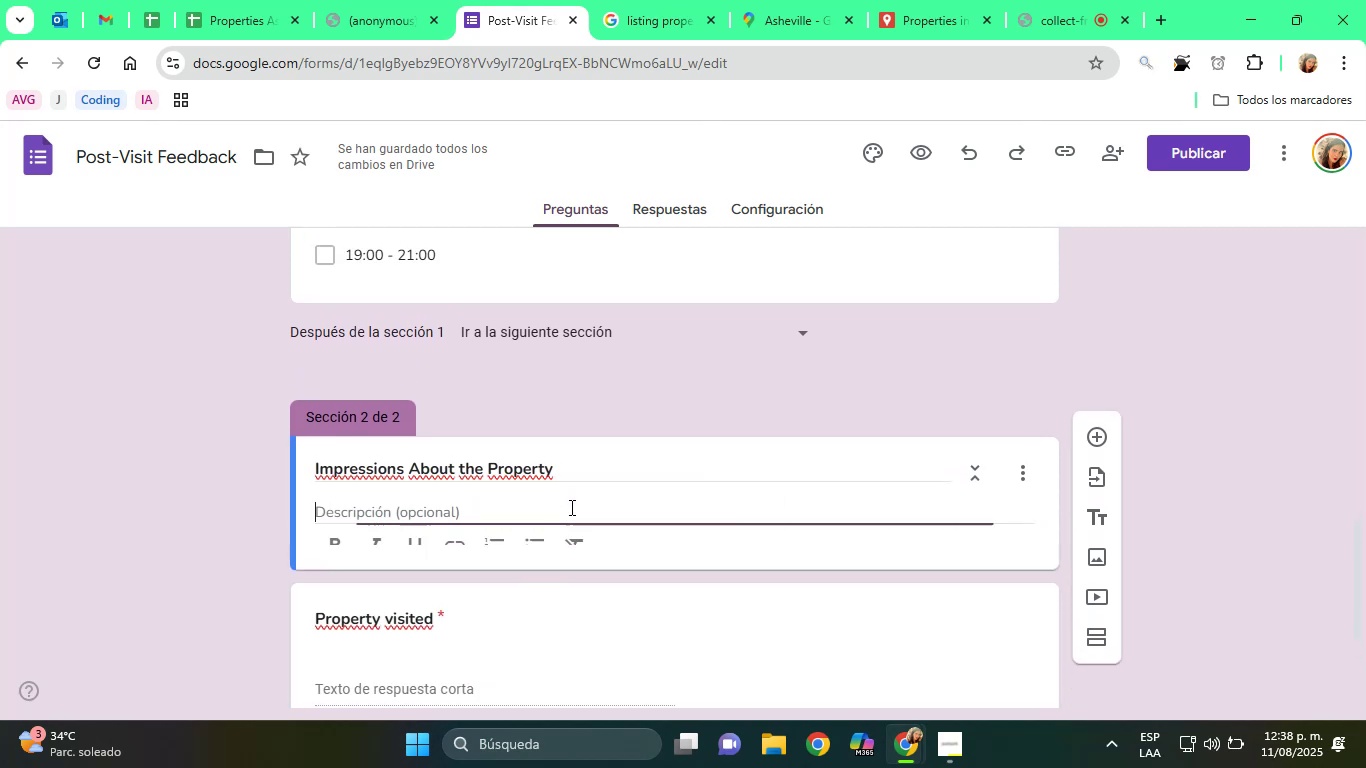 
scroll: coordinate [570, 507], scroll_direction: up, amount: 1.0
 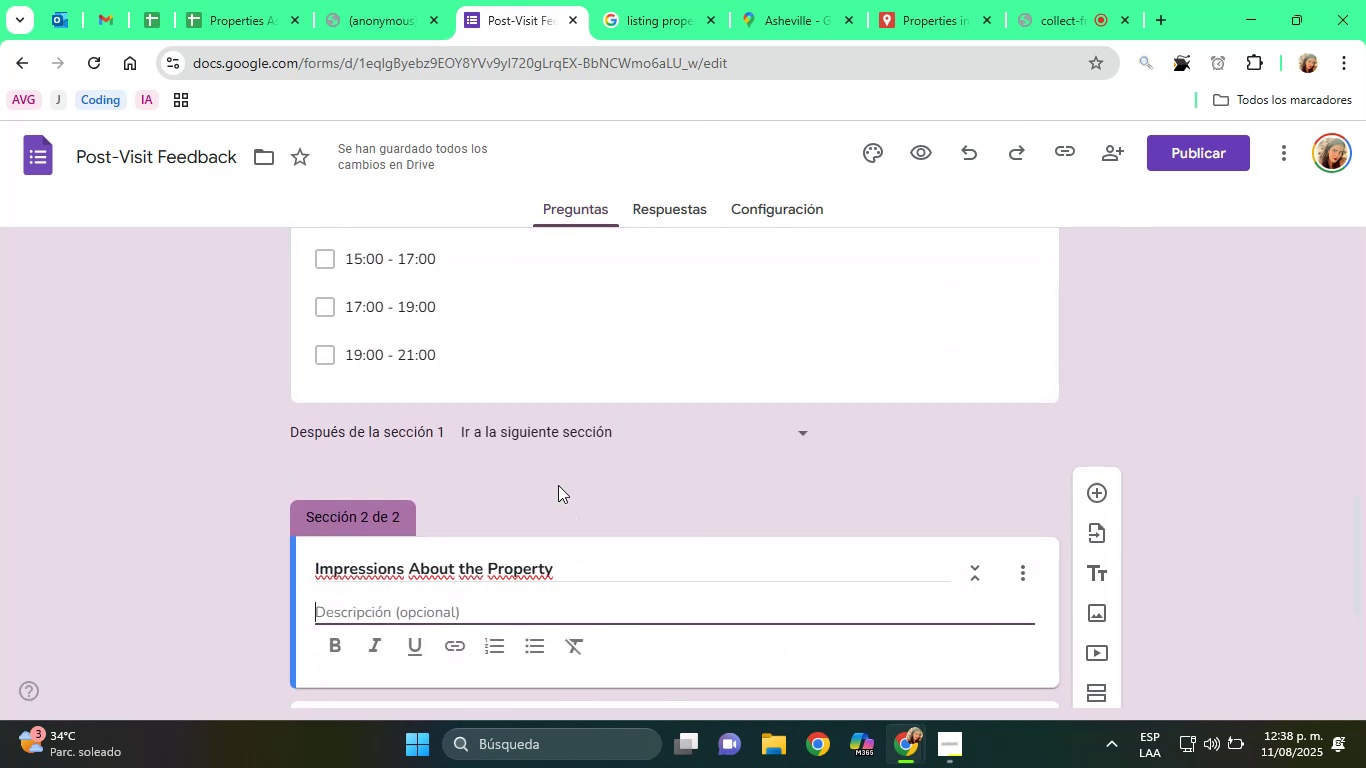 
scroll: coordinate [535, 480], scroll_direction: down, amount: 4.0
 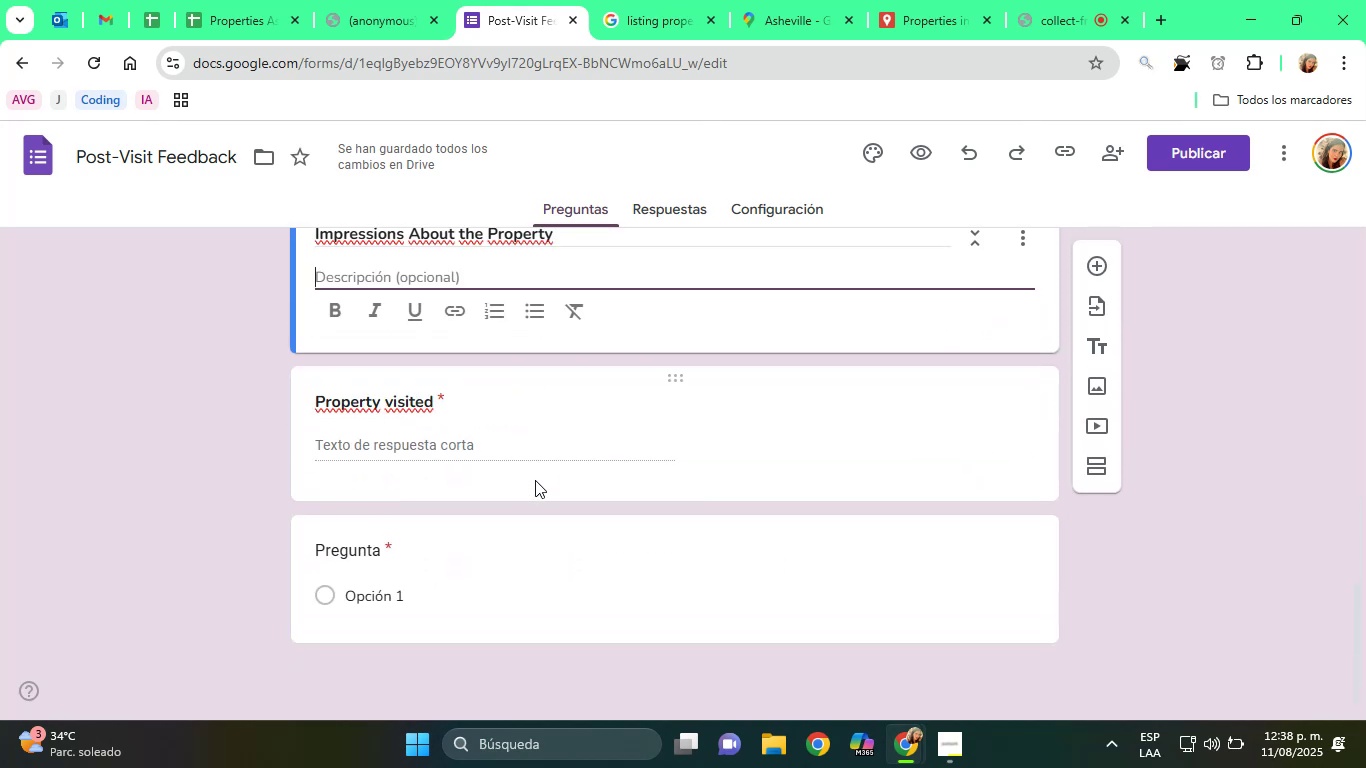 
scroll: coordinate [534, 480], scroll_direction: up, amount: 13.0
 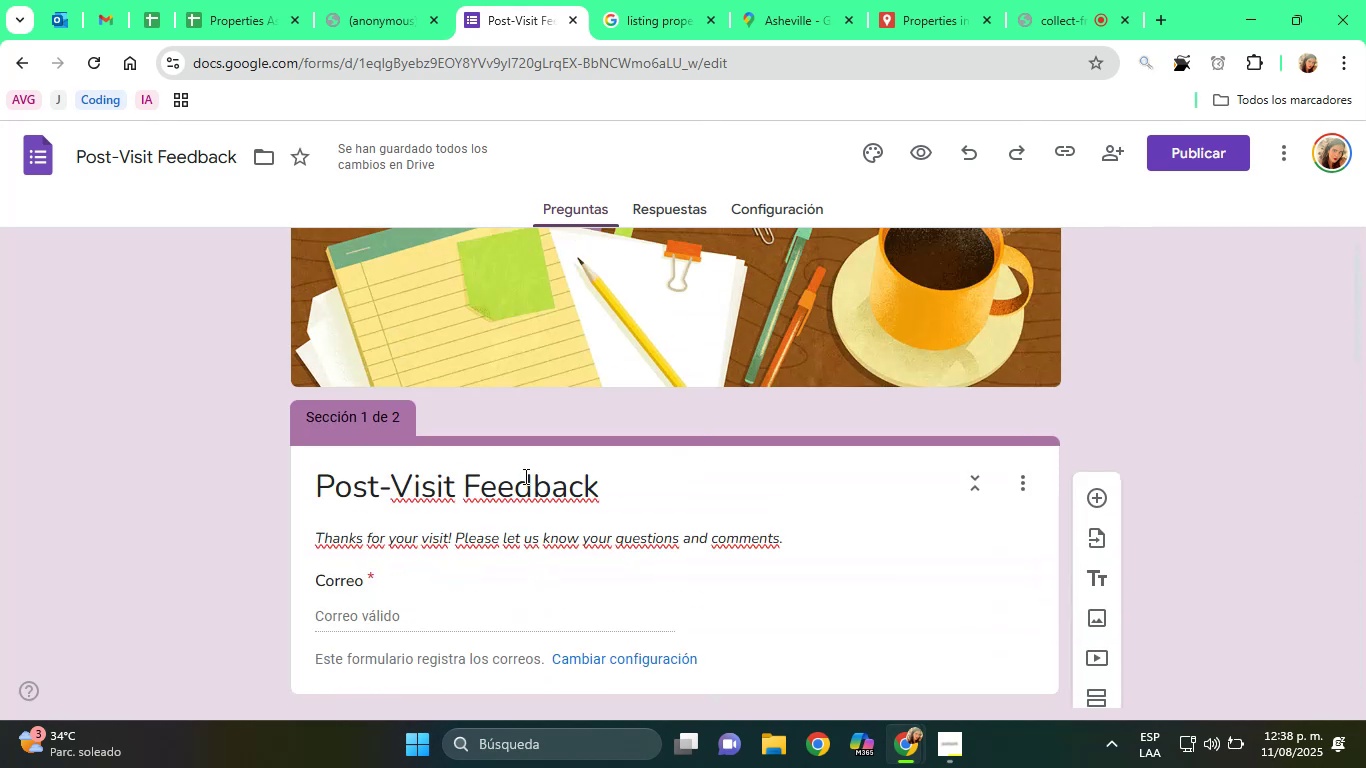 
scroll: coordinate [446, 446], scroll_direction: down, amount: 17.0
 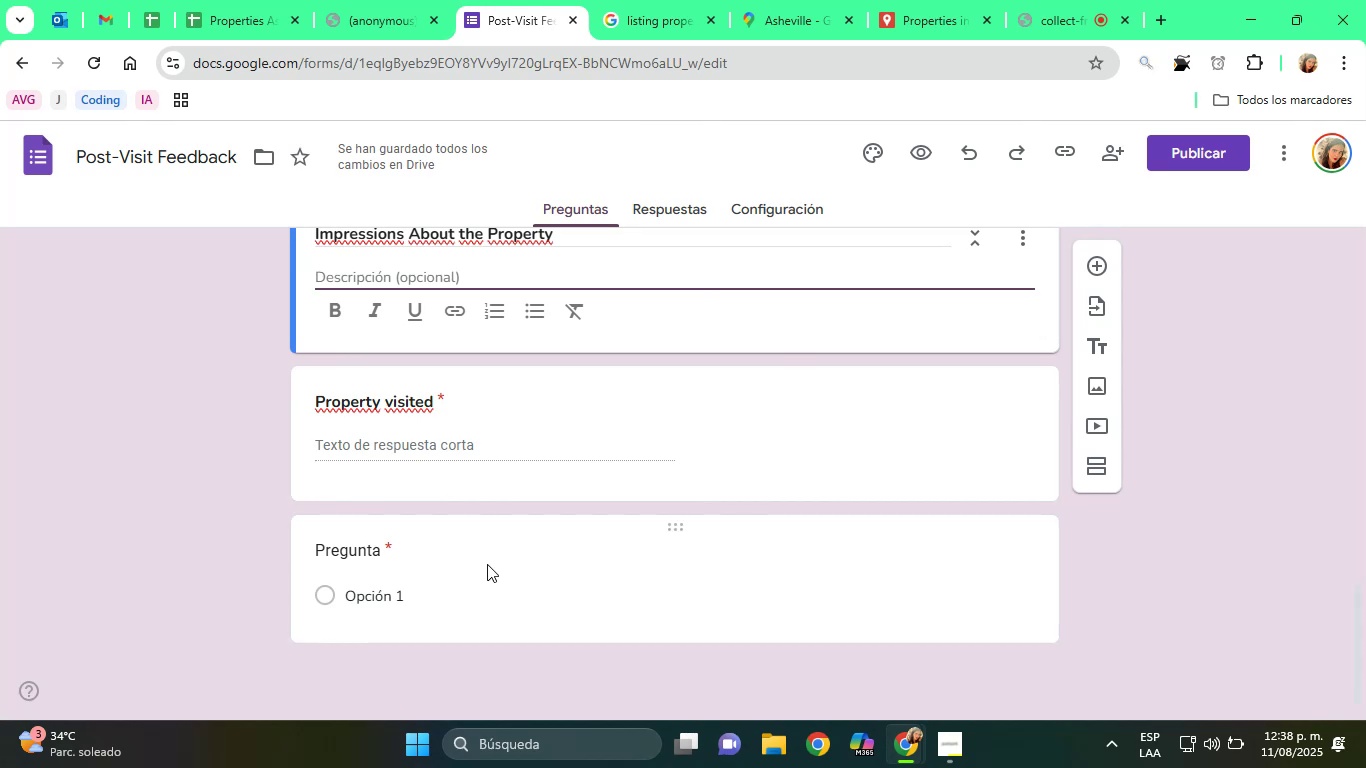 
left_click([487, 564])
 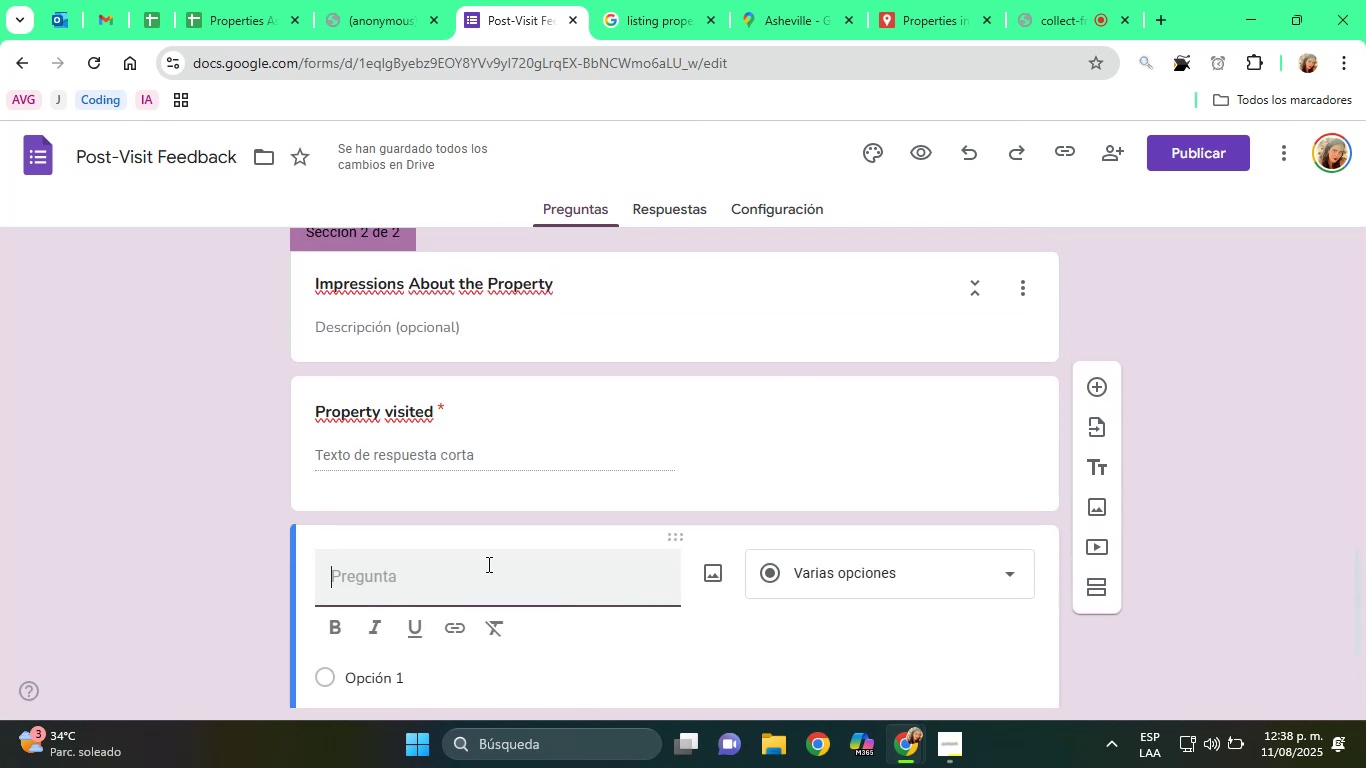 
scroll: coordinate [487, 564], scroll_direction: down, amount: 1.0
 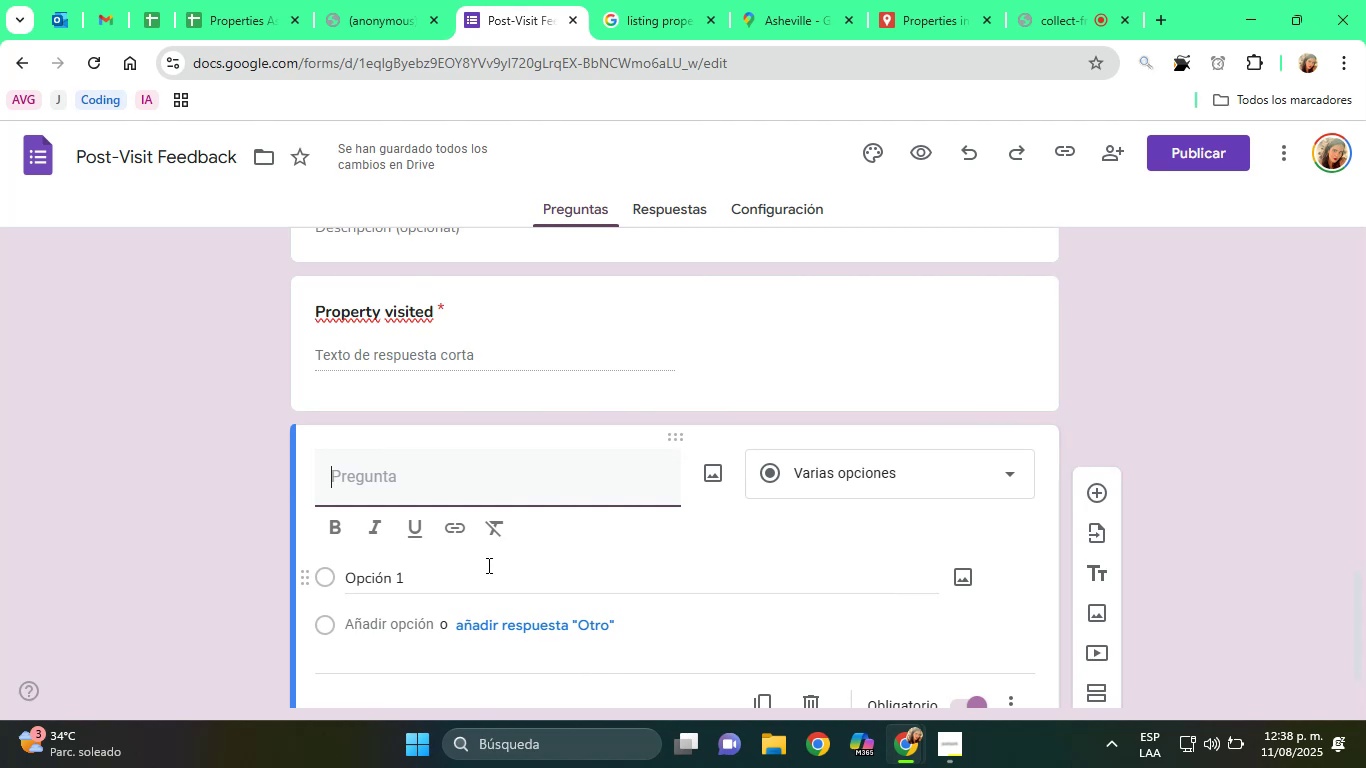 
wait(15.18)
 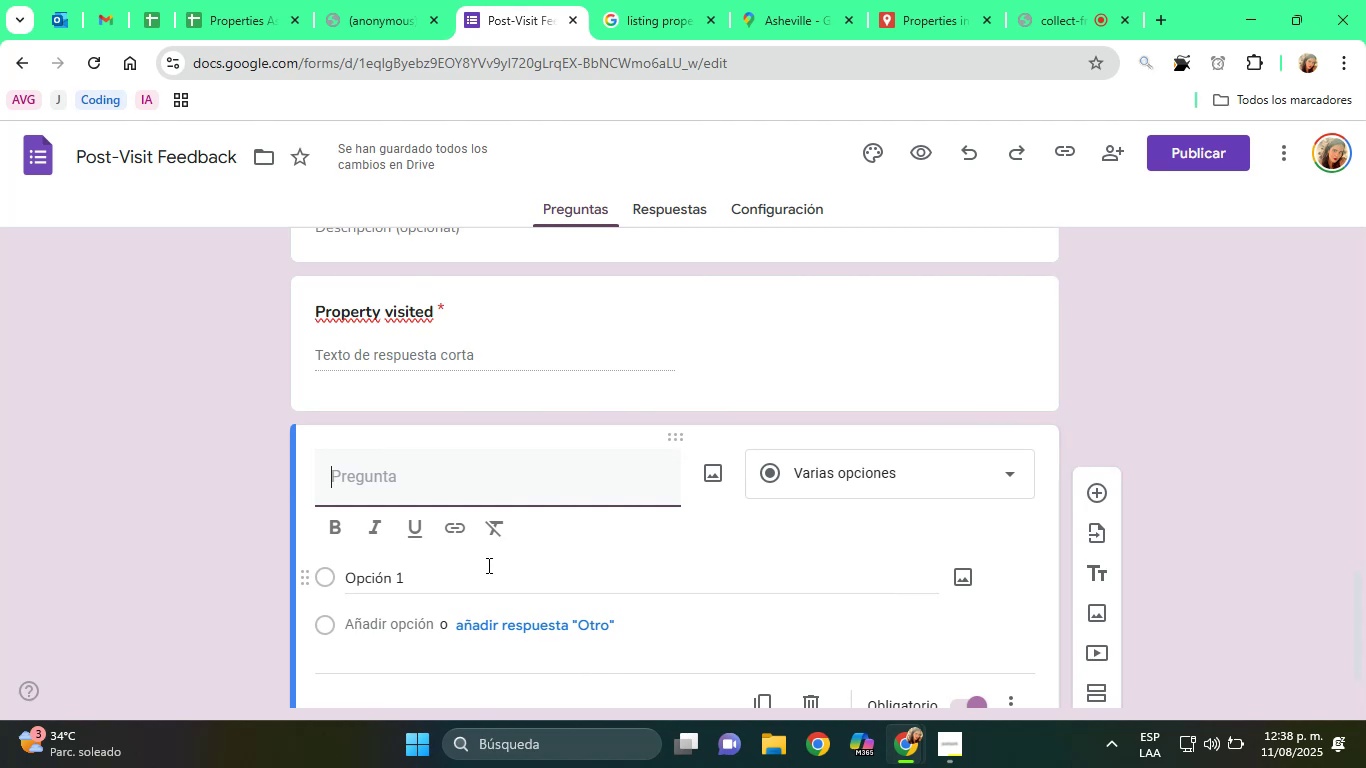 
type(How was)
key(Backspace)
key(Backspace)
key(Backspace)
key(Backspace)
key(Backspace)
key(Backspace)
key(Backspace)
 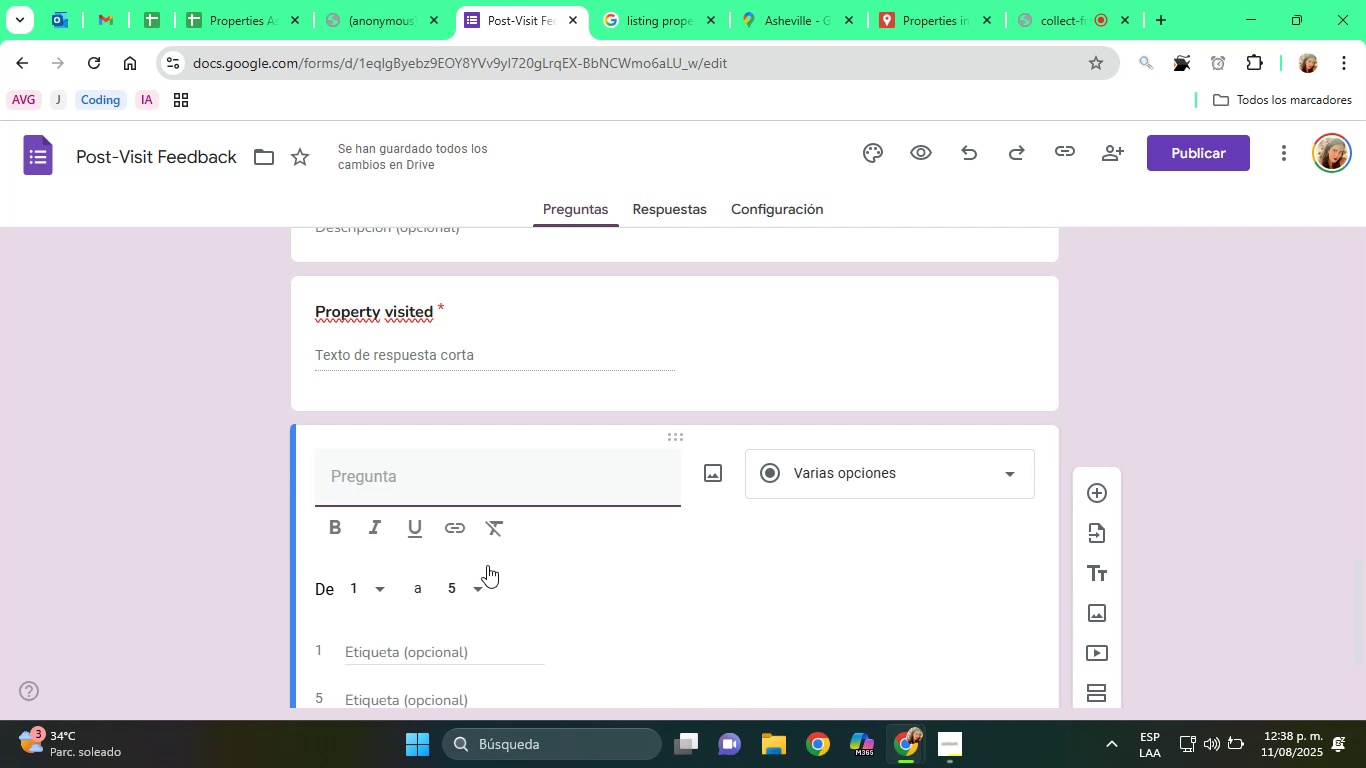 
wait(10.14)
 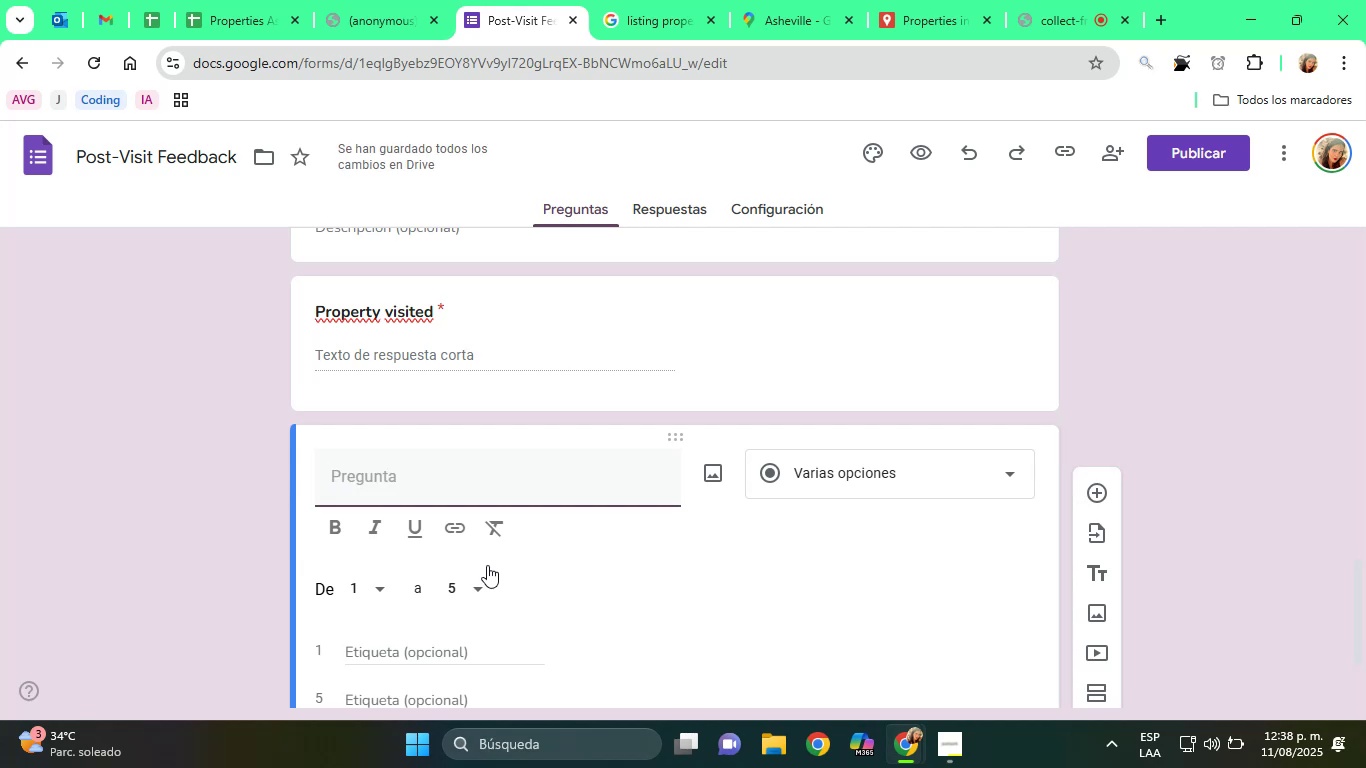 
type(Whta)
key(Backspace)
key(Backspace)
type(at)
 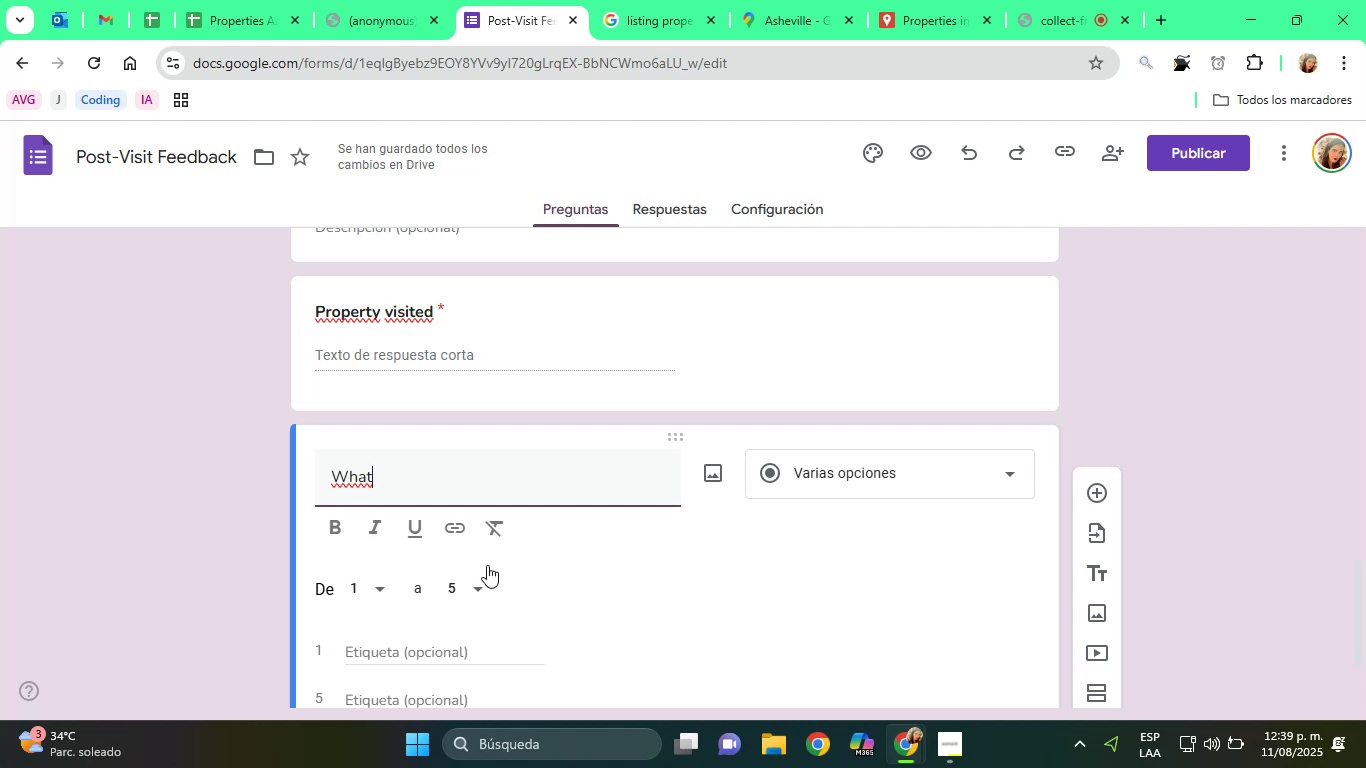 
wait(26.49)
 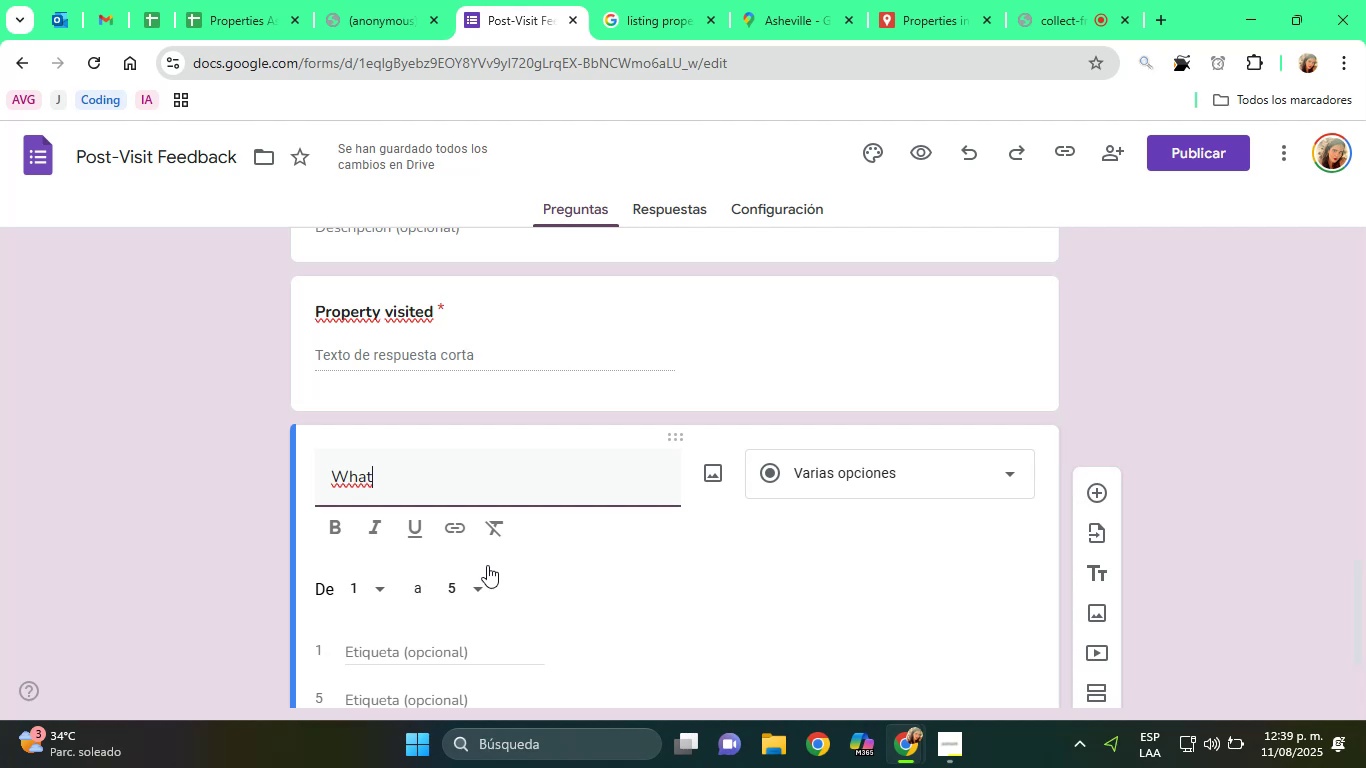 
scroll: coordinate [477, 537], scroll_direction: down, amount: 2.0
 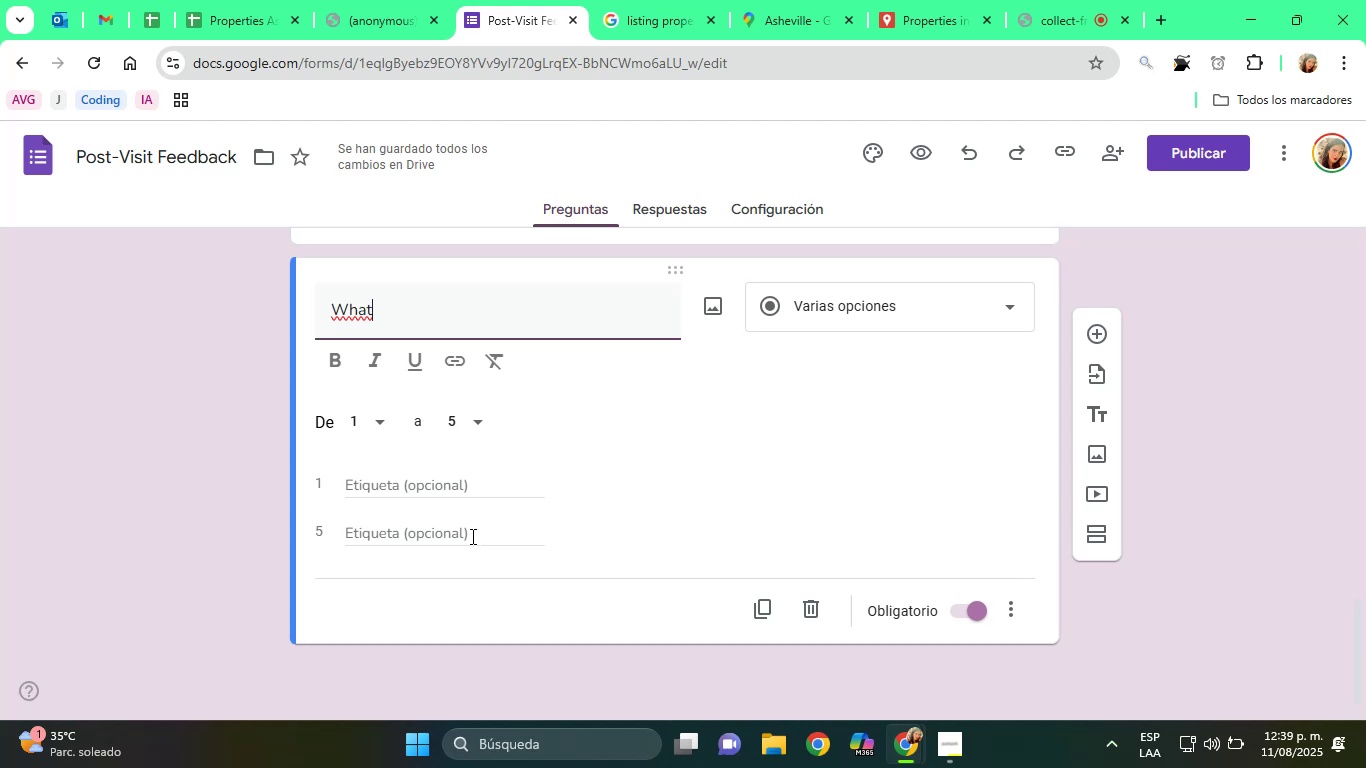 
wait(13.57)
 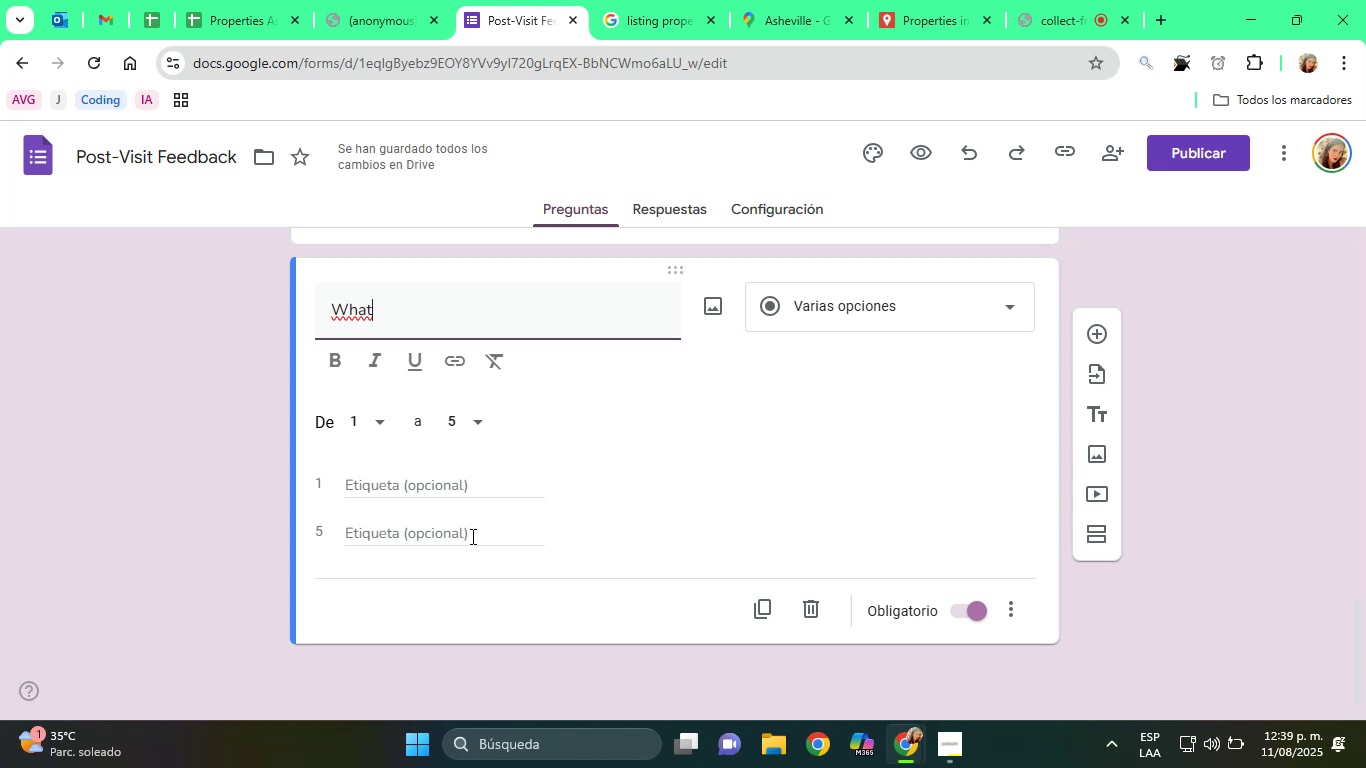 
type( did you)
key(Backspace)
key(Backspace)
key(Backspace)
type( you think of the location)
 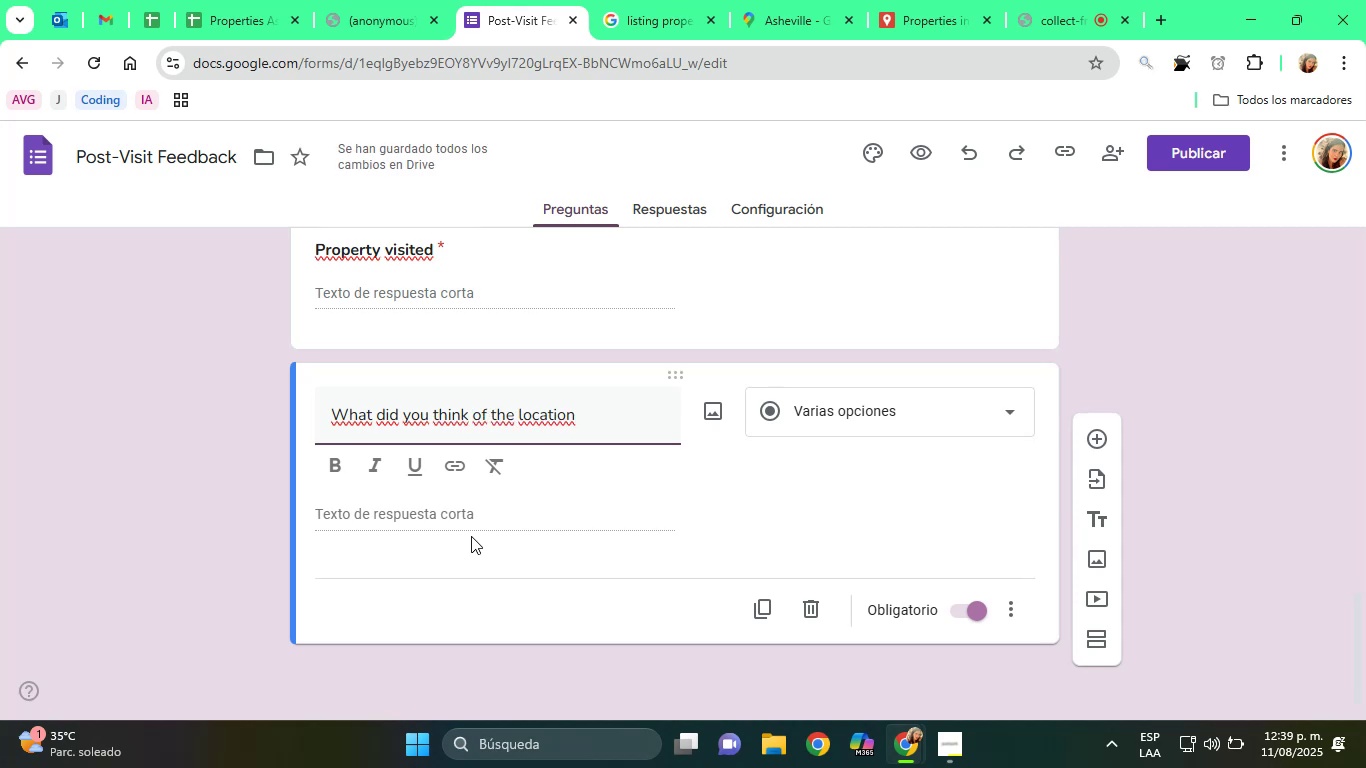 
wait(5.61)
 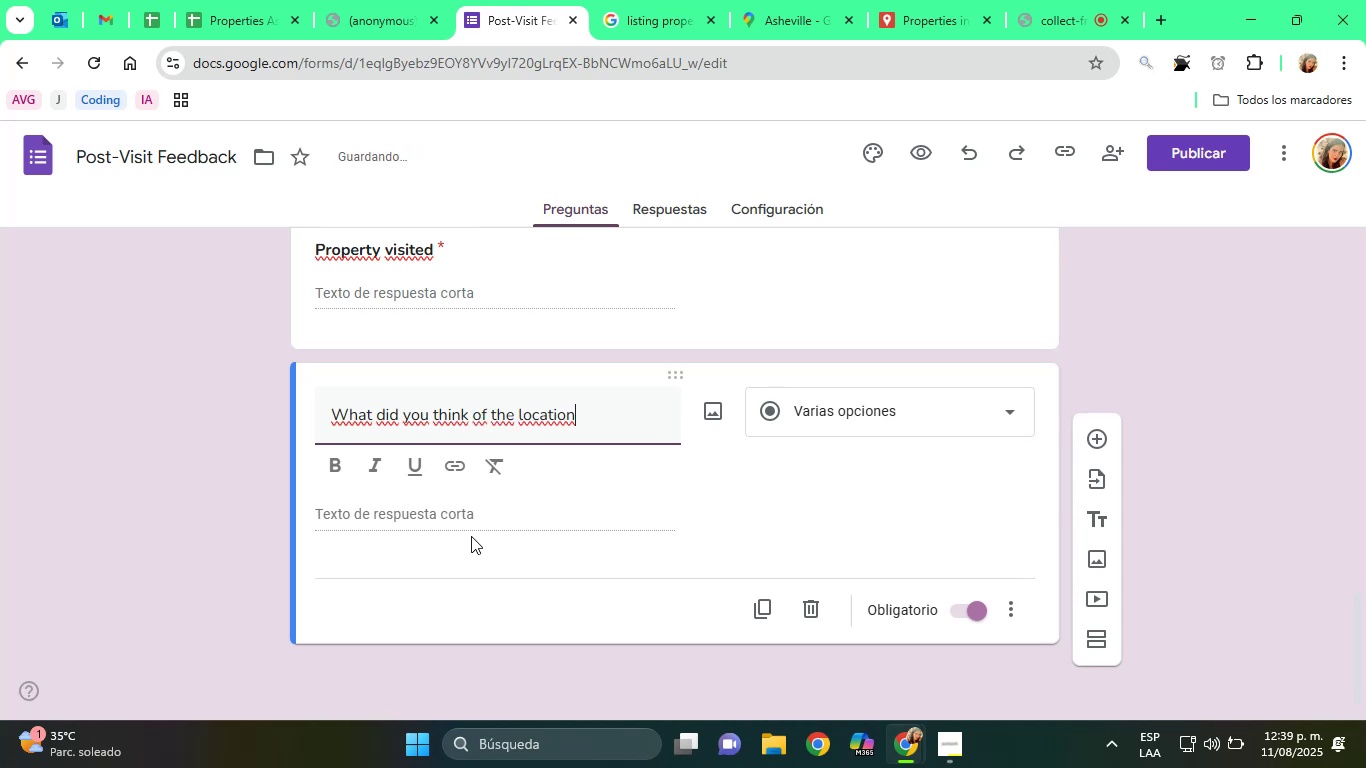 
type( of the property{)
 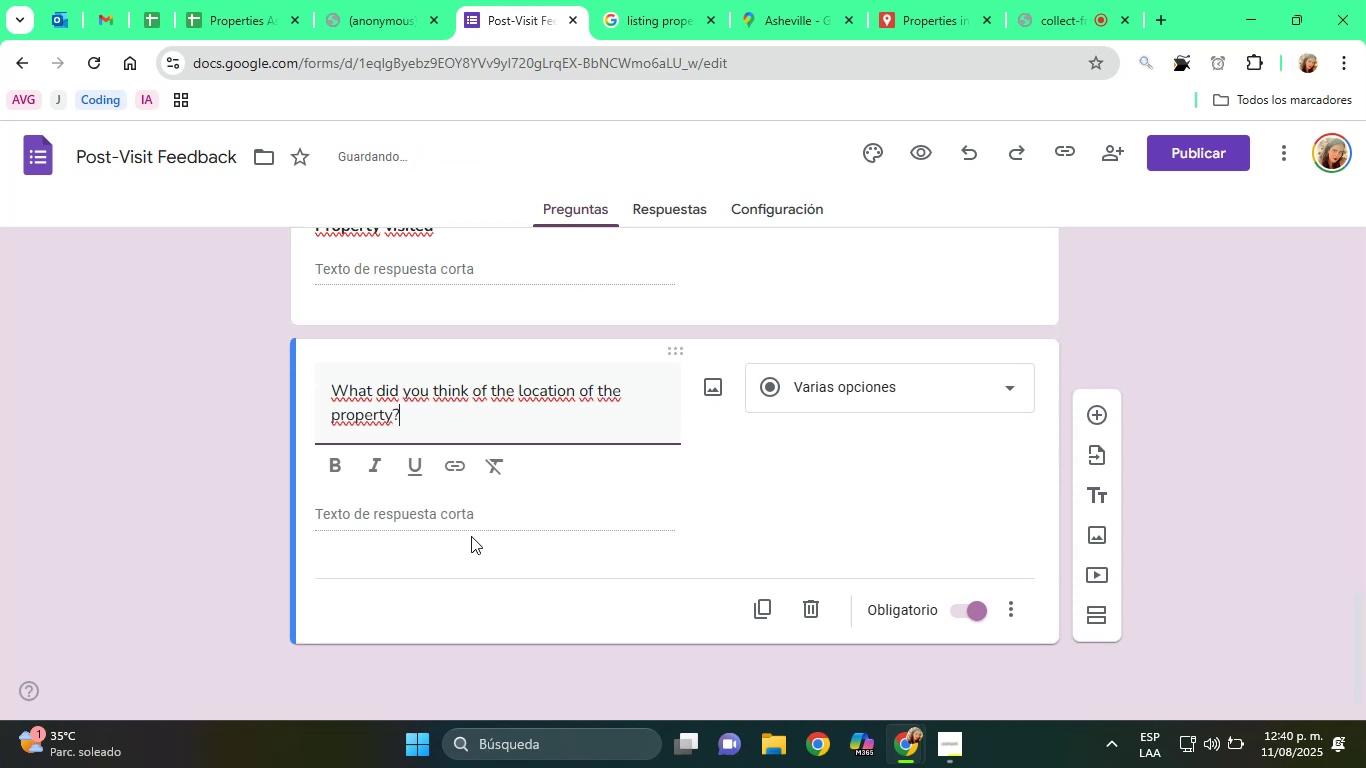 
wait(11.28)
 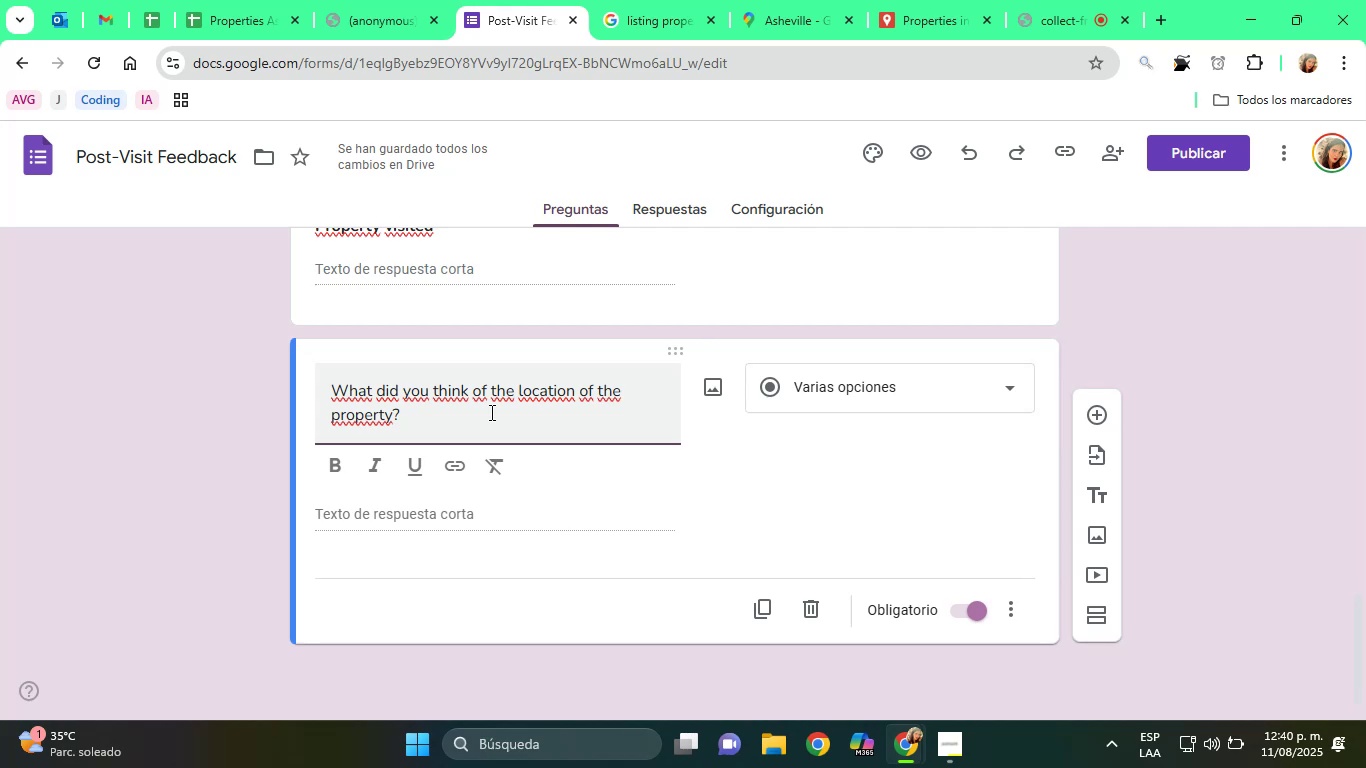 
left_click([861, 400])
 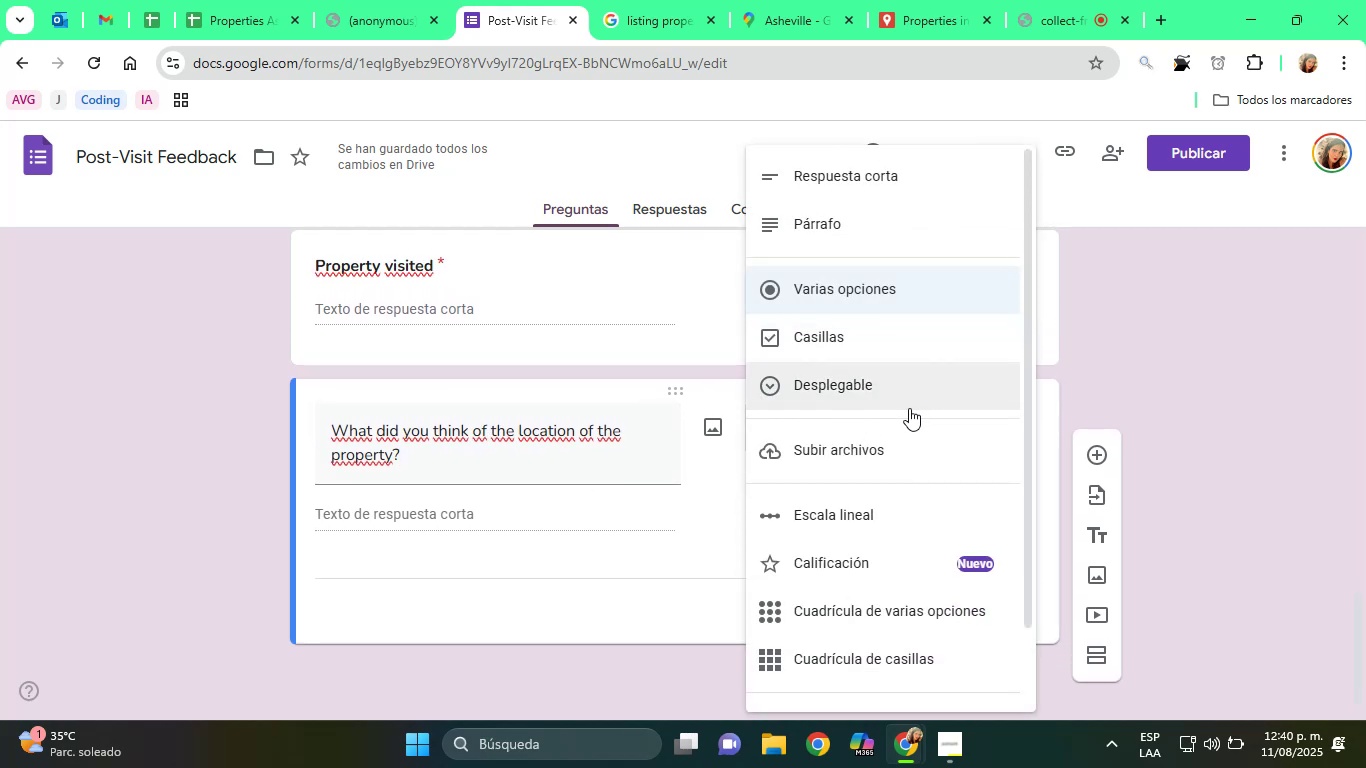 
left_click([910, 497])
 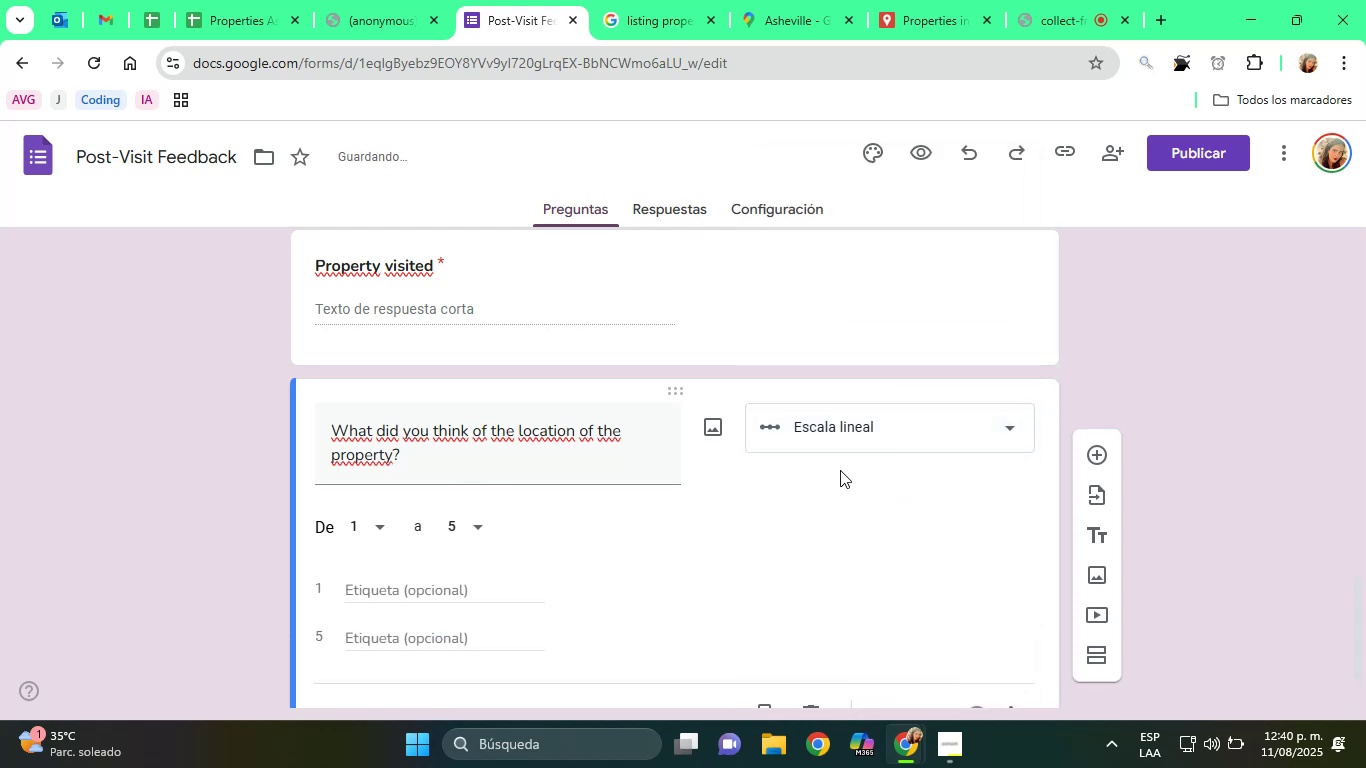 
left_click([847, 435])
 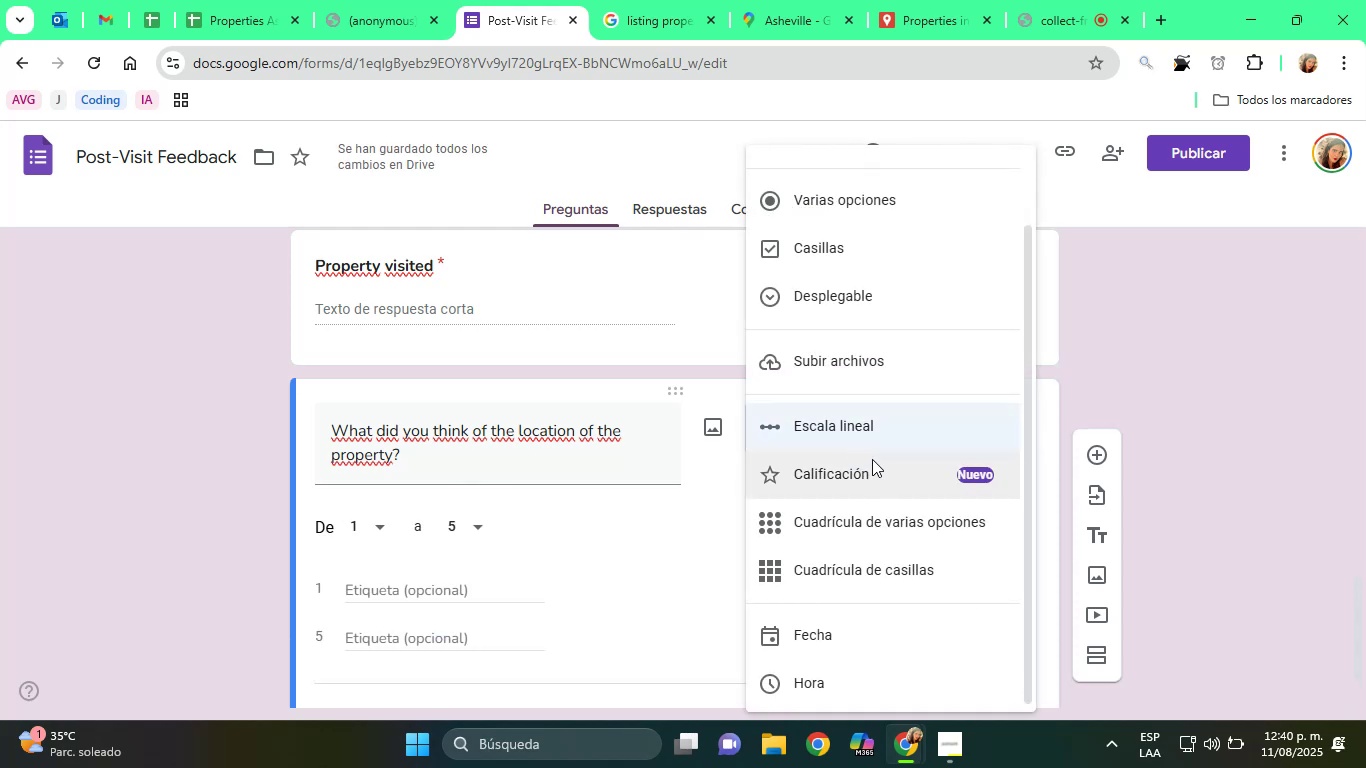 
left_click([872, 459])
 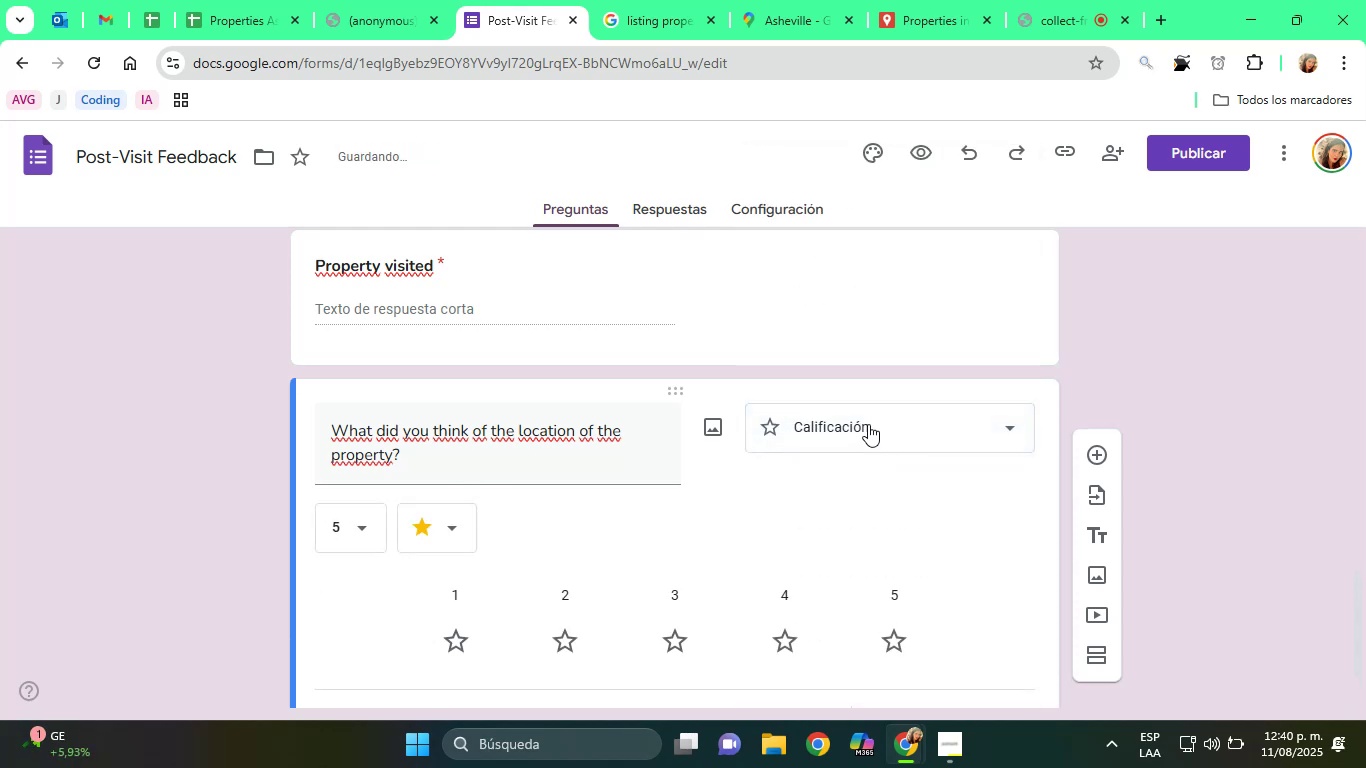 
left_click([868, 424])
 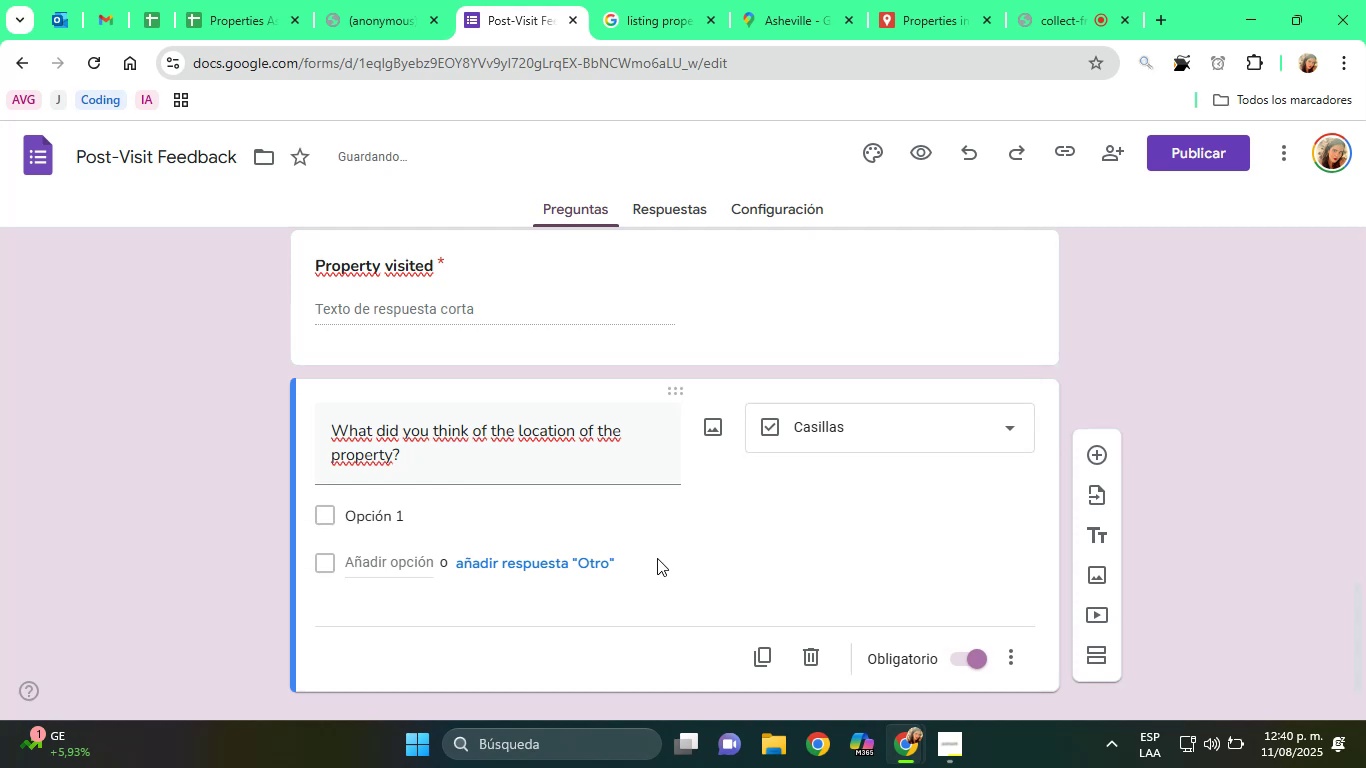 
double_click([491, 448])
 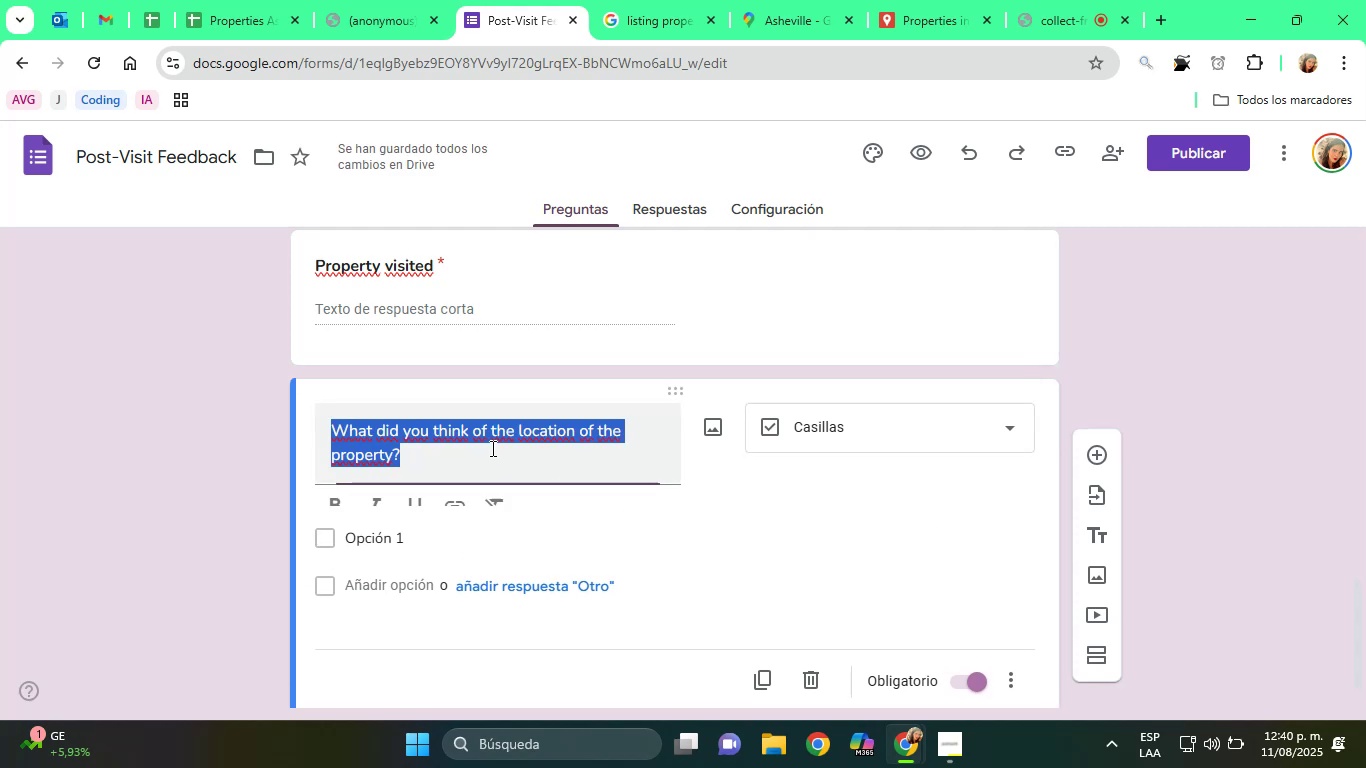 
triple_click([491, 448])
 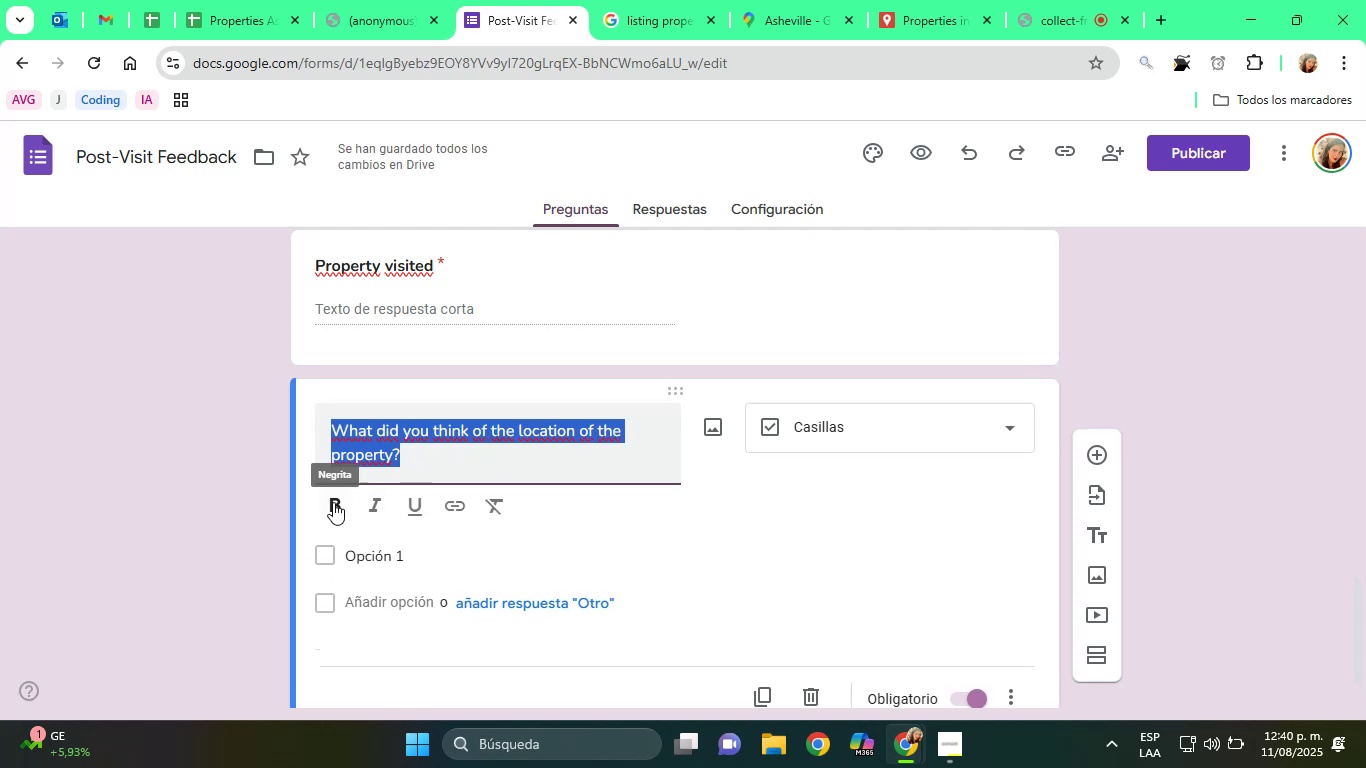 
left_click([327, 503])
 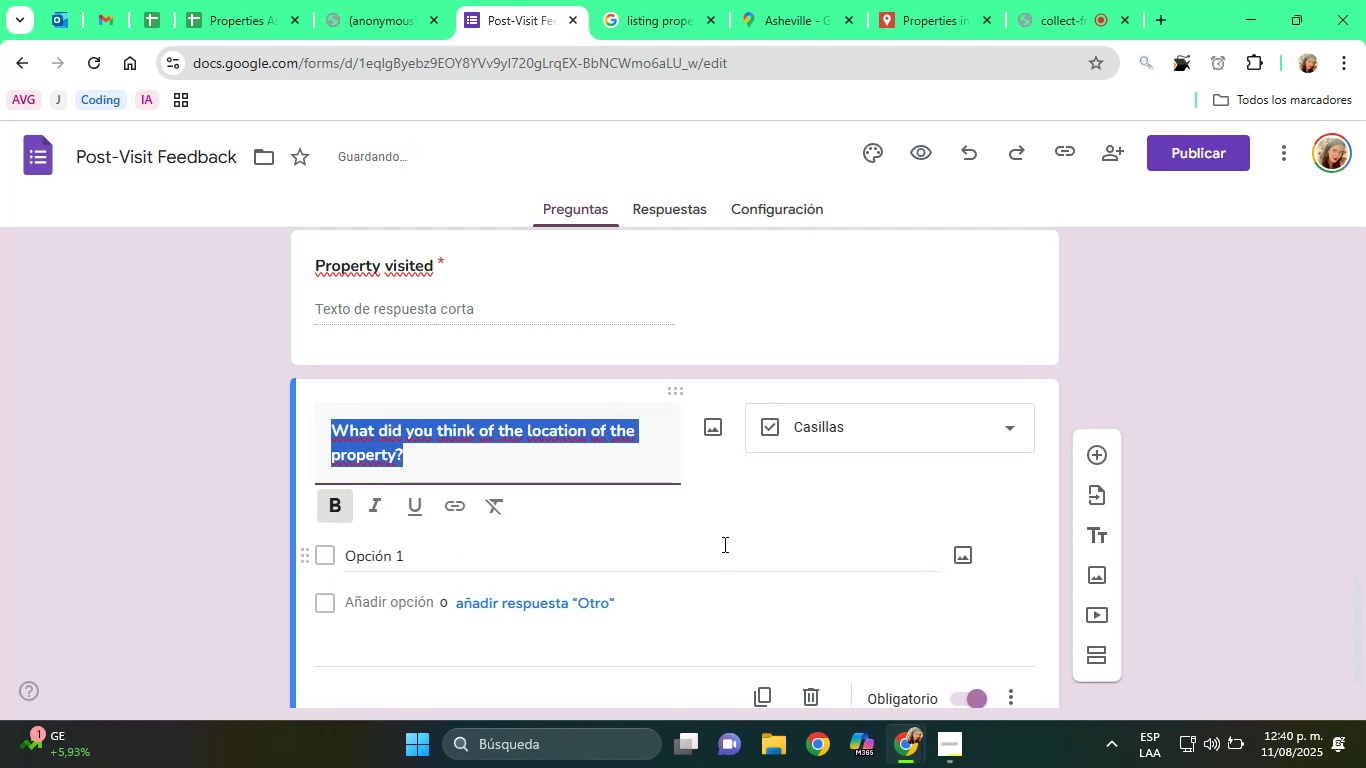 
left_click([723, 544])
 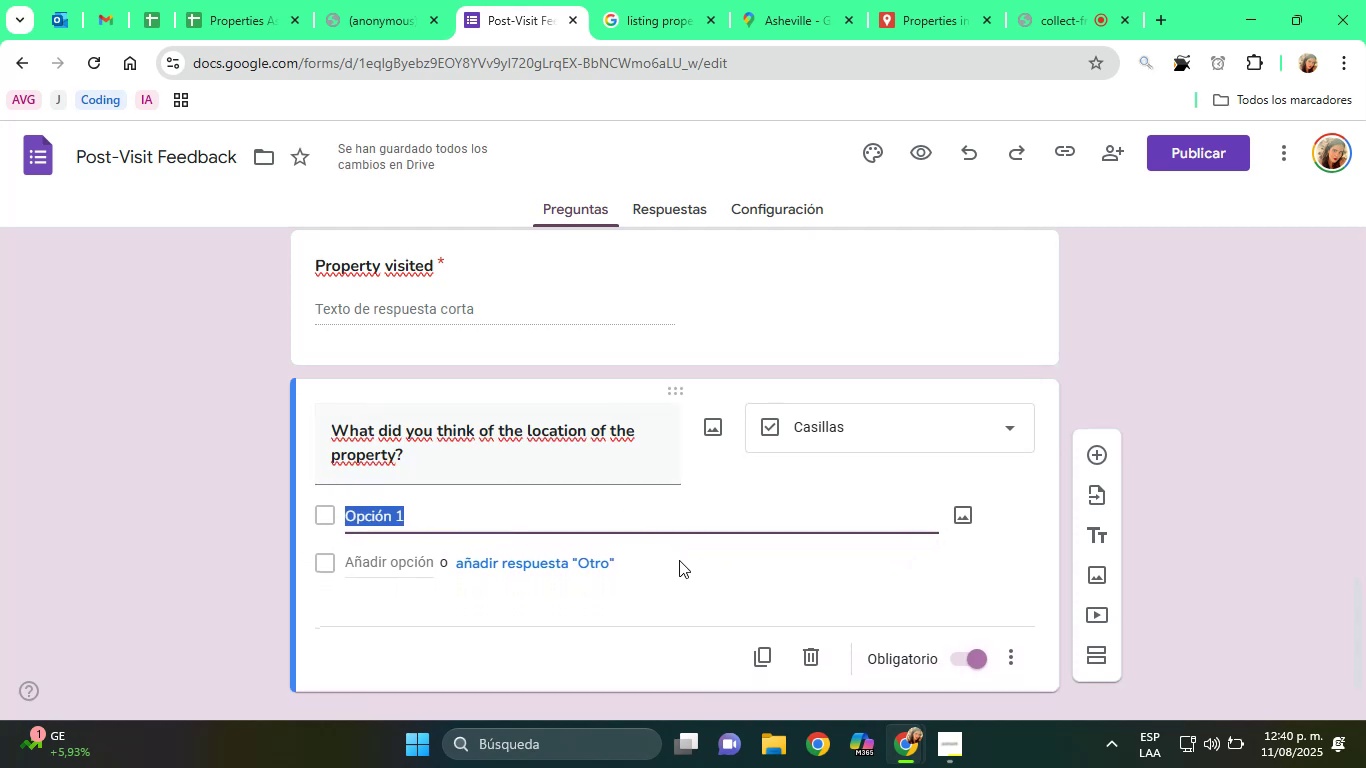 
type(Excellent)
 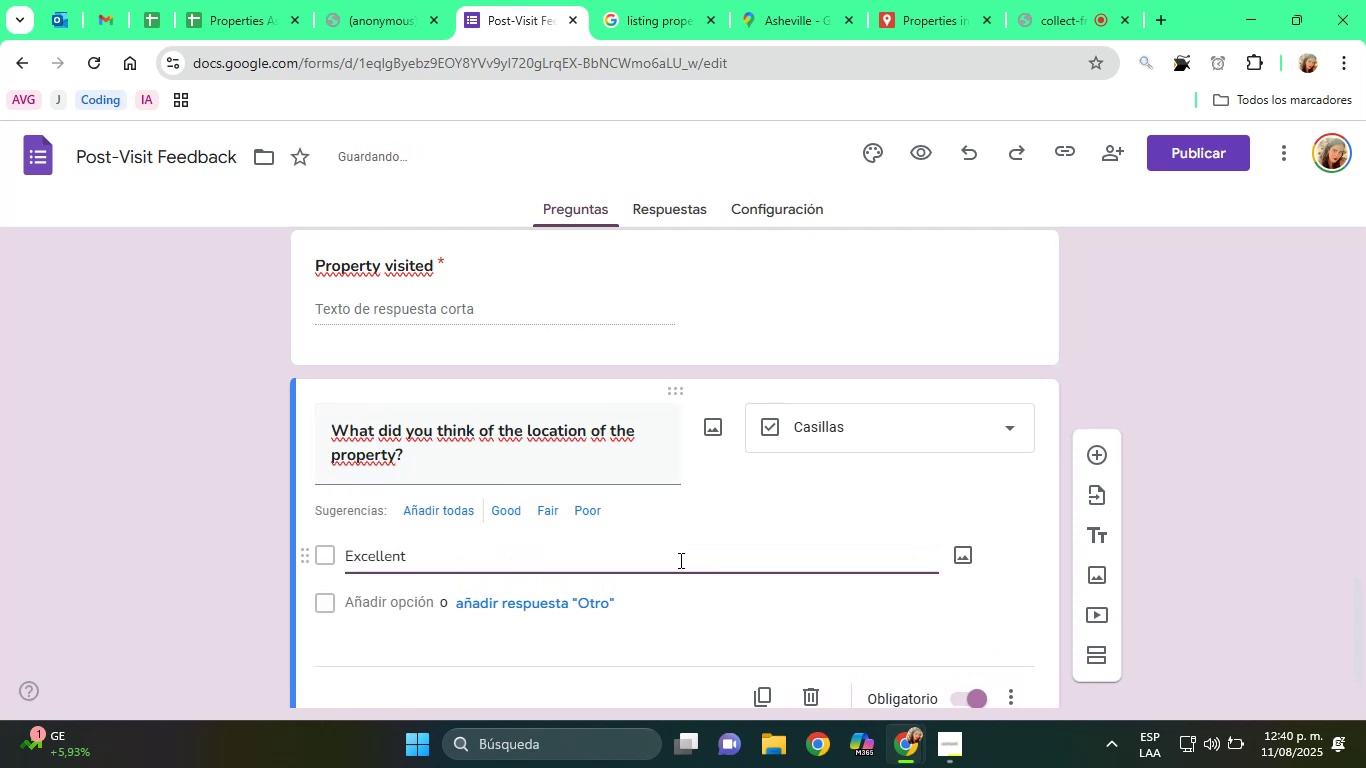 
key(Enter)
 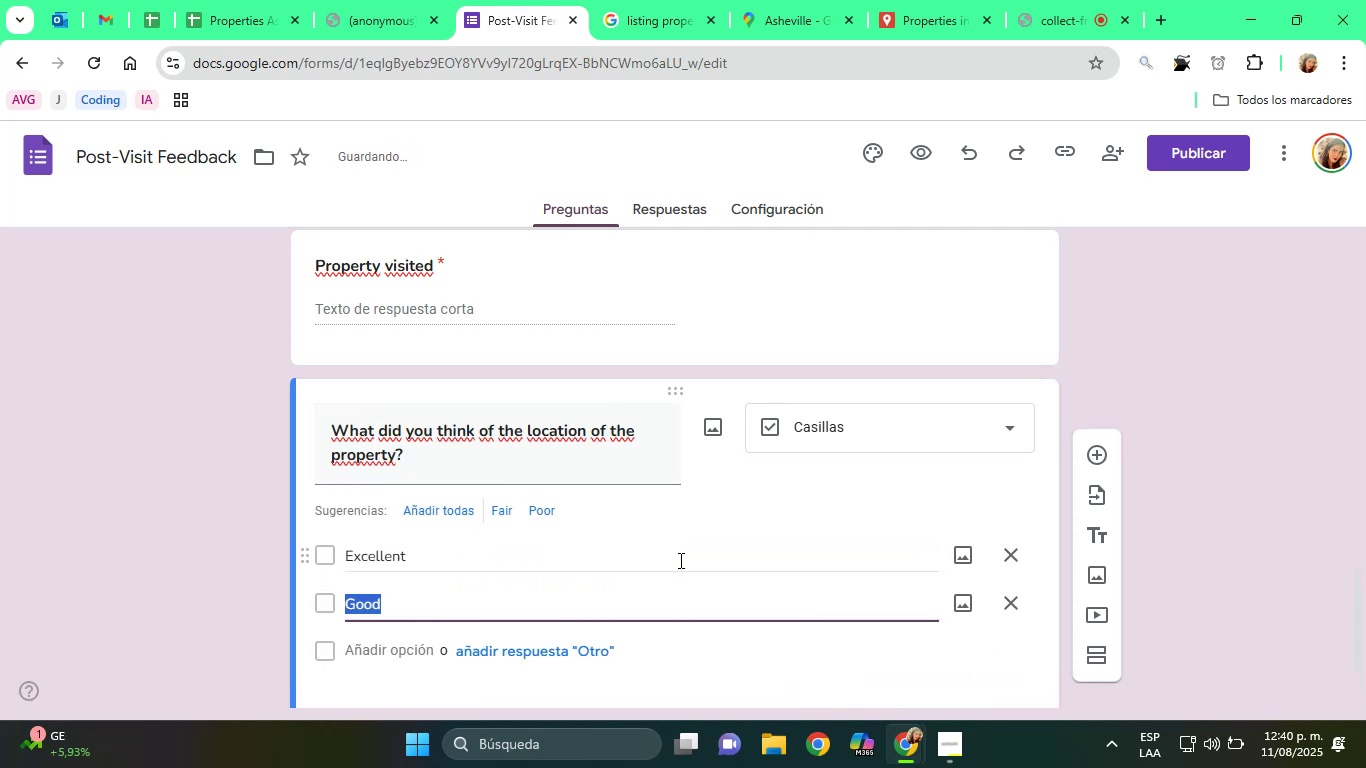 
type(M)
key(Backspace)
type(Very Goofd)
key(Backspace)
key(Backspace)
type(d)
 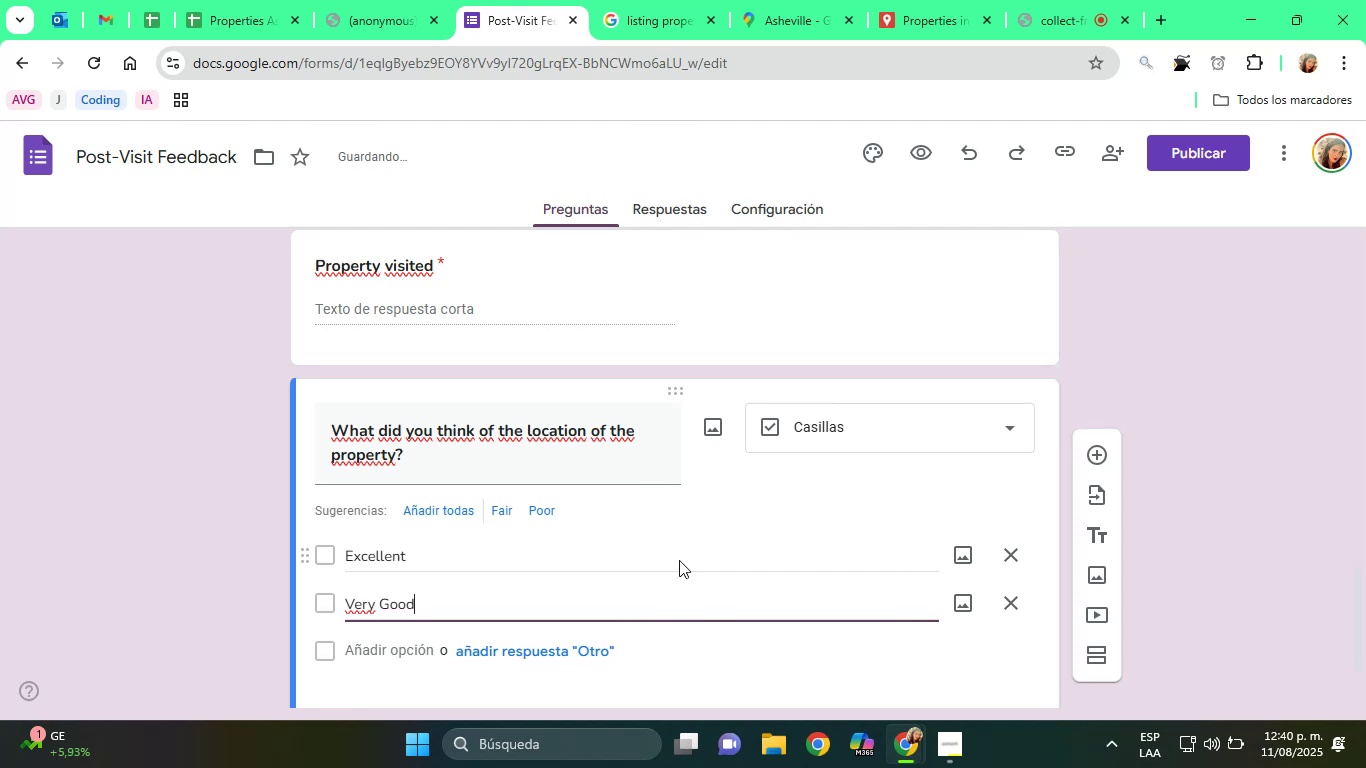 
key(Enter)
 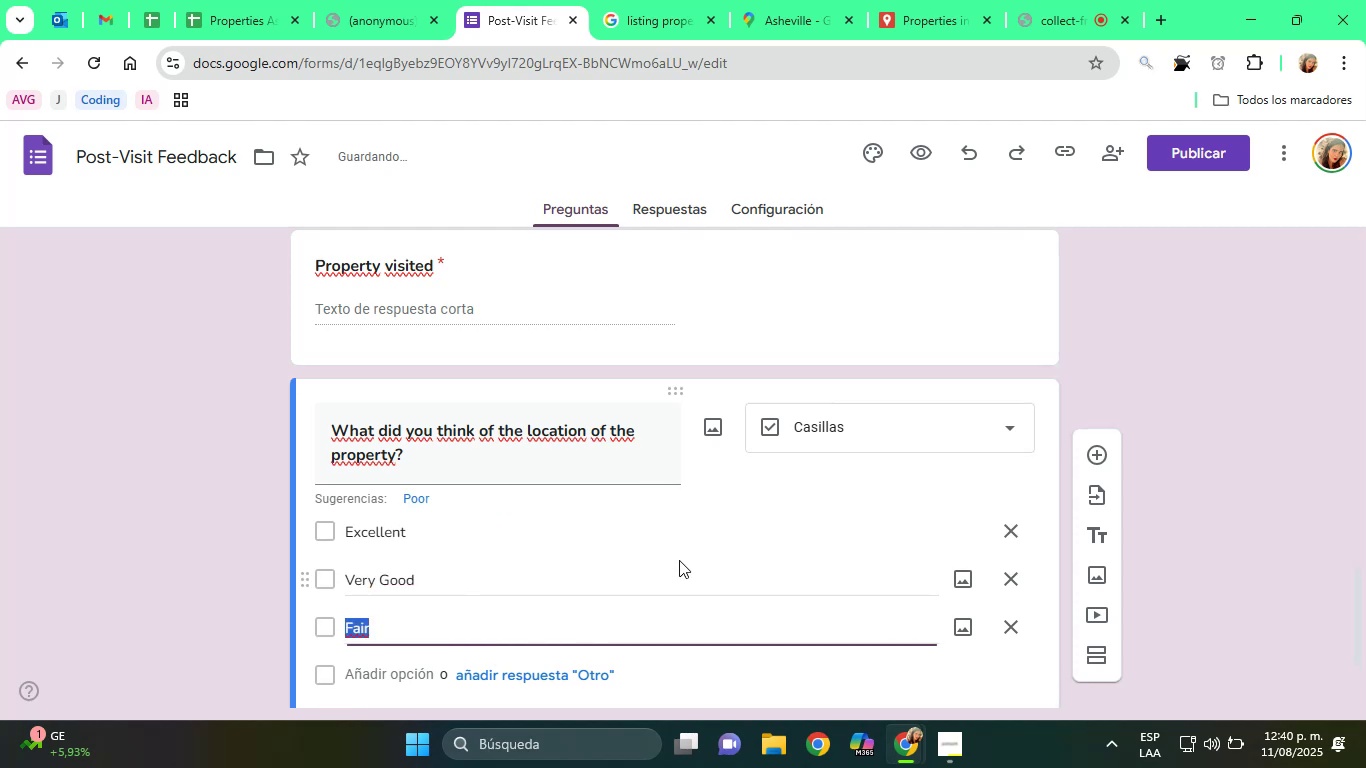 
type(Good)
 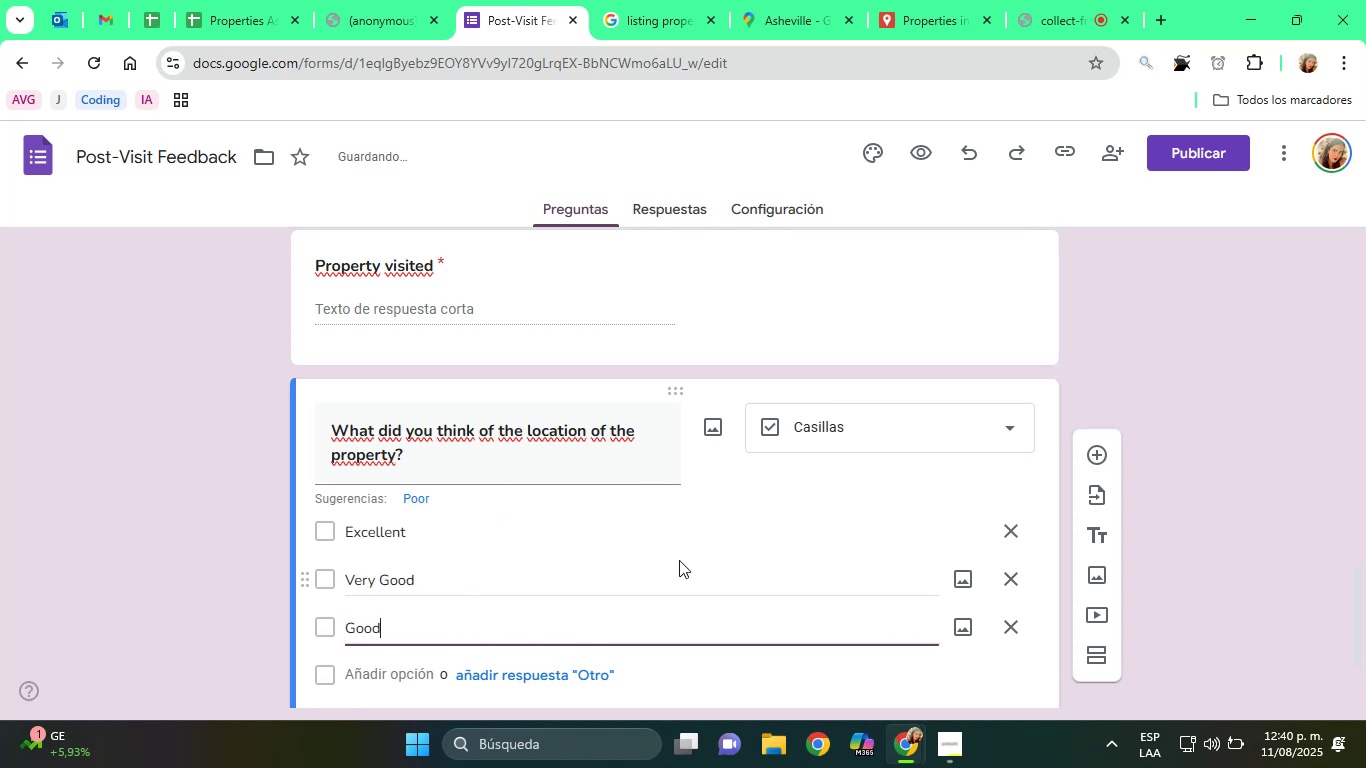 
key(Enter)
 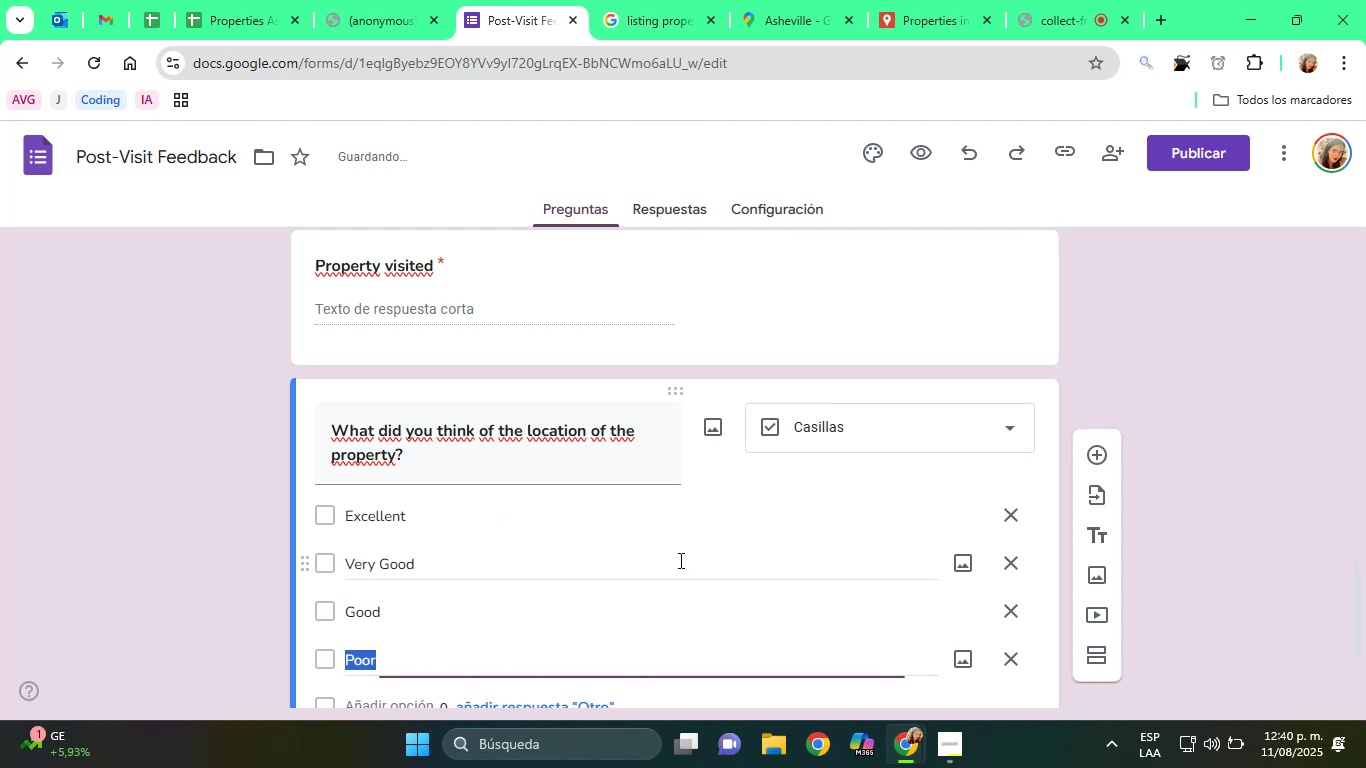 
type(Fair)
 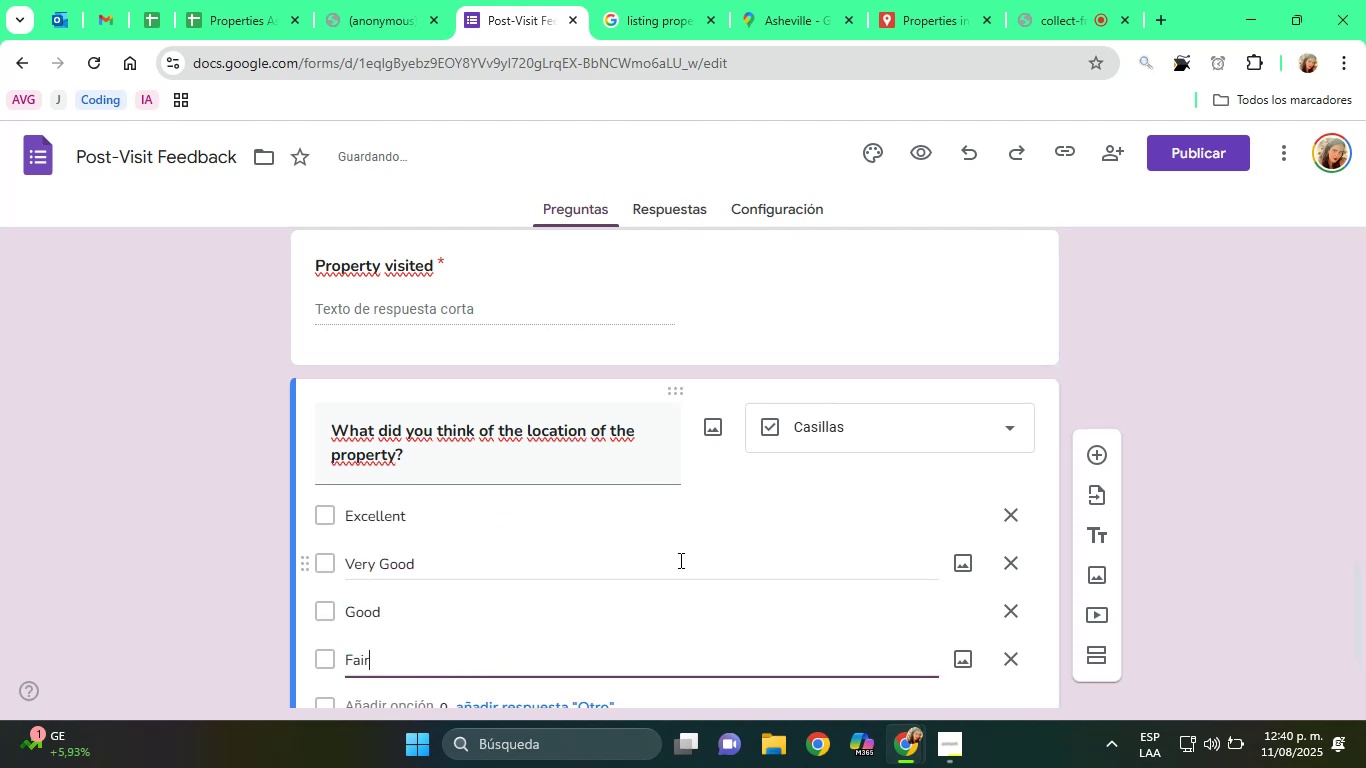 
key(Enter)
 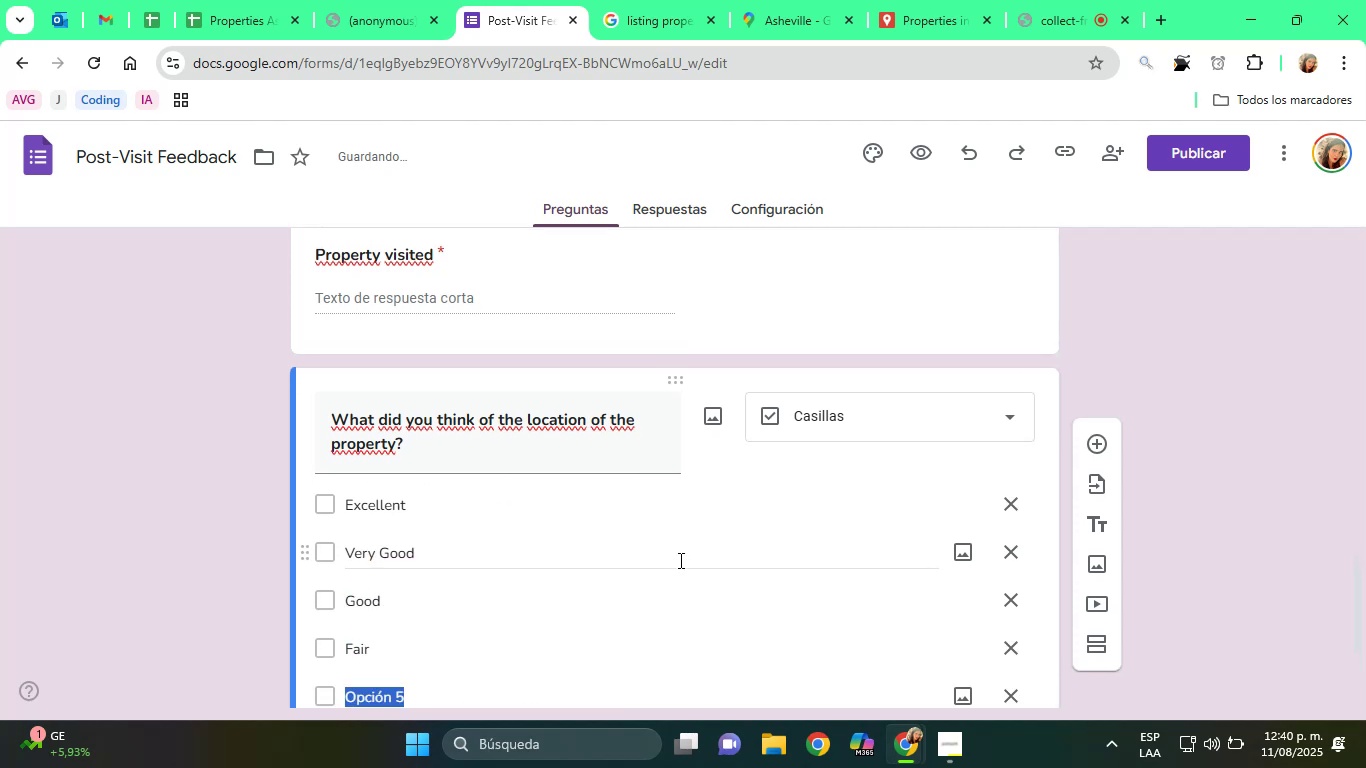 
scroll: coordinate [576, 527], scroll_direction: down, amount: 2.0
 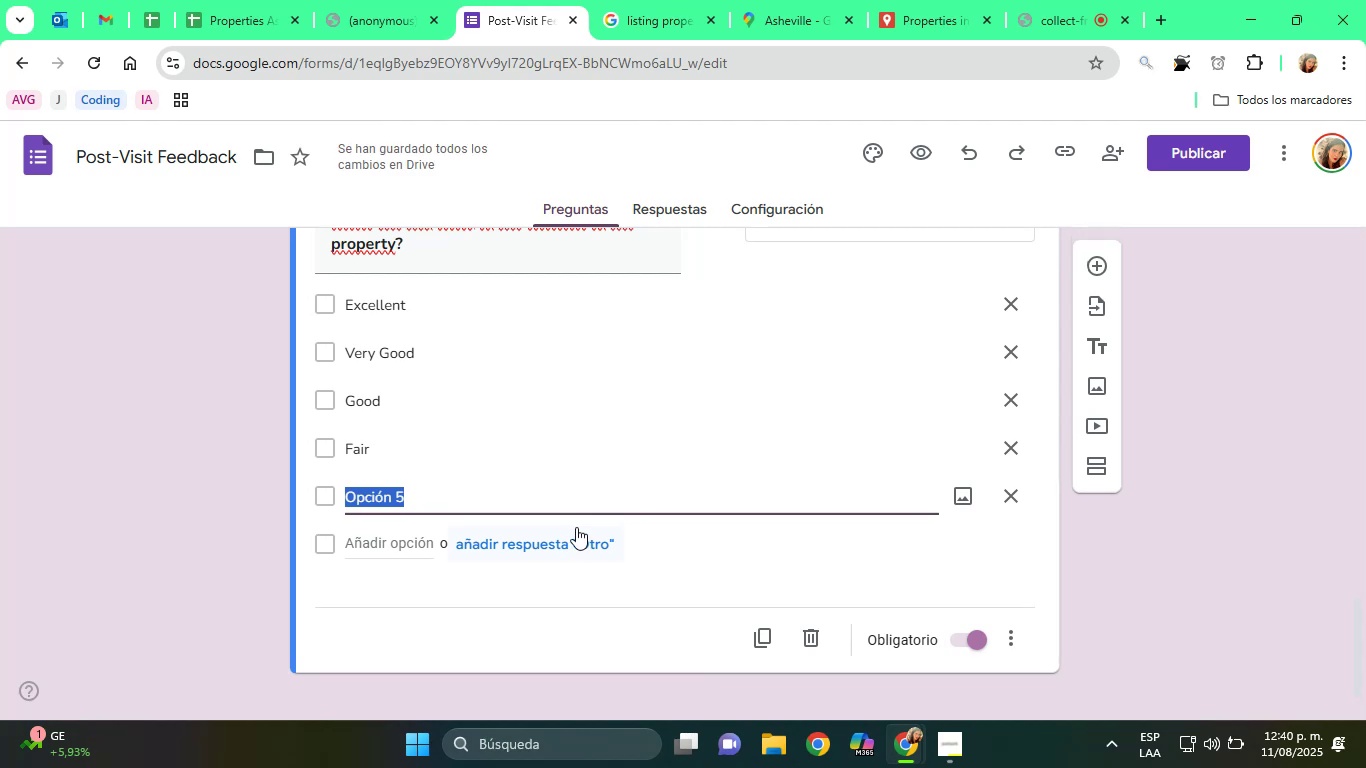 
wait(6.97)
 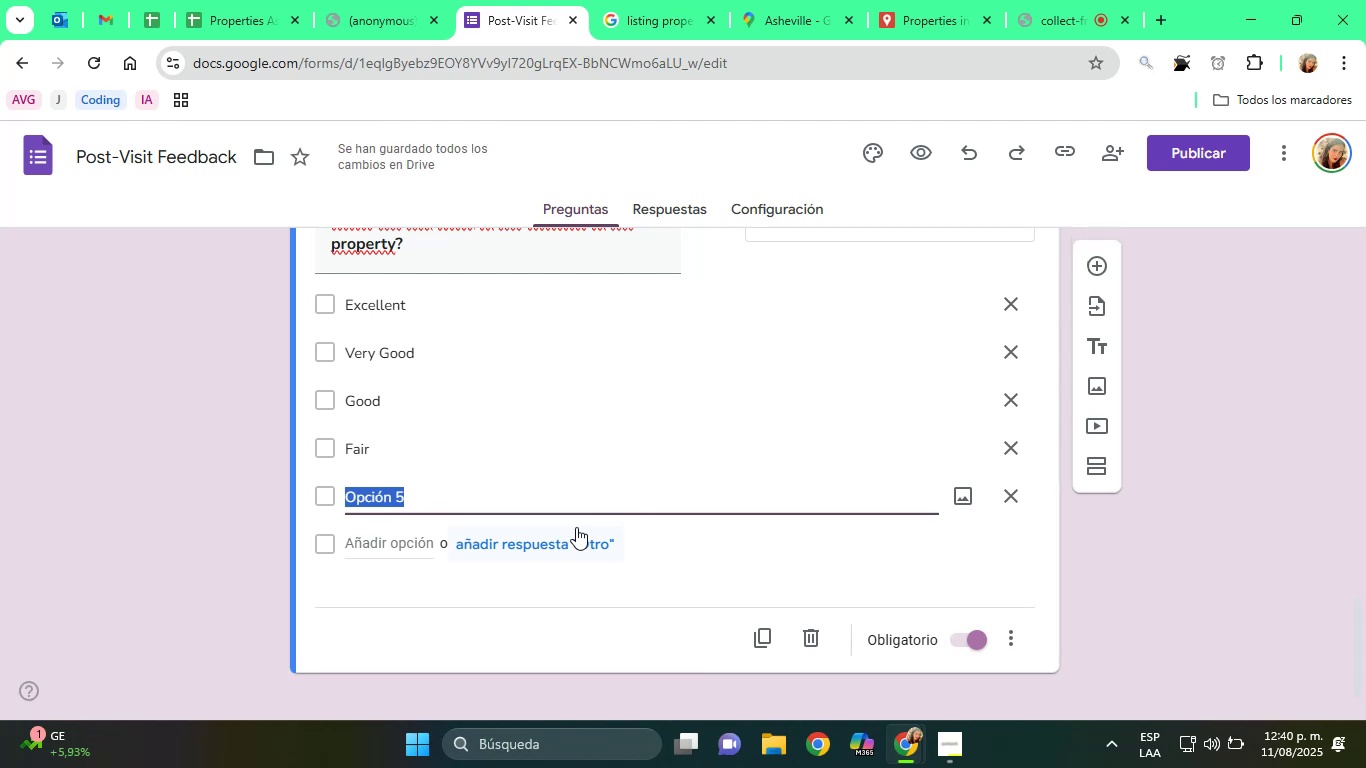 
type(Reg)
key(Backspace)
key(Backspace)
key(Backspace)
type(r)
key(Backspace)
type(Regukar)
key(Backspace)
key(Backspace)
key(Backspace)
type(lar)
key(Tab)
 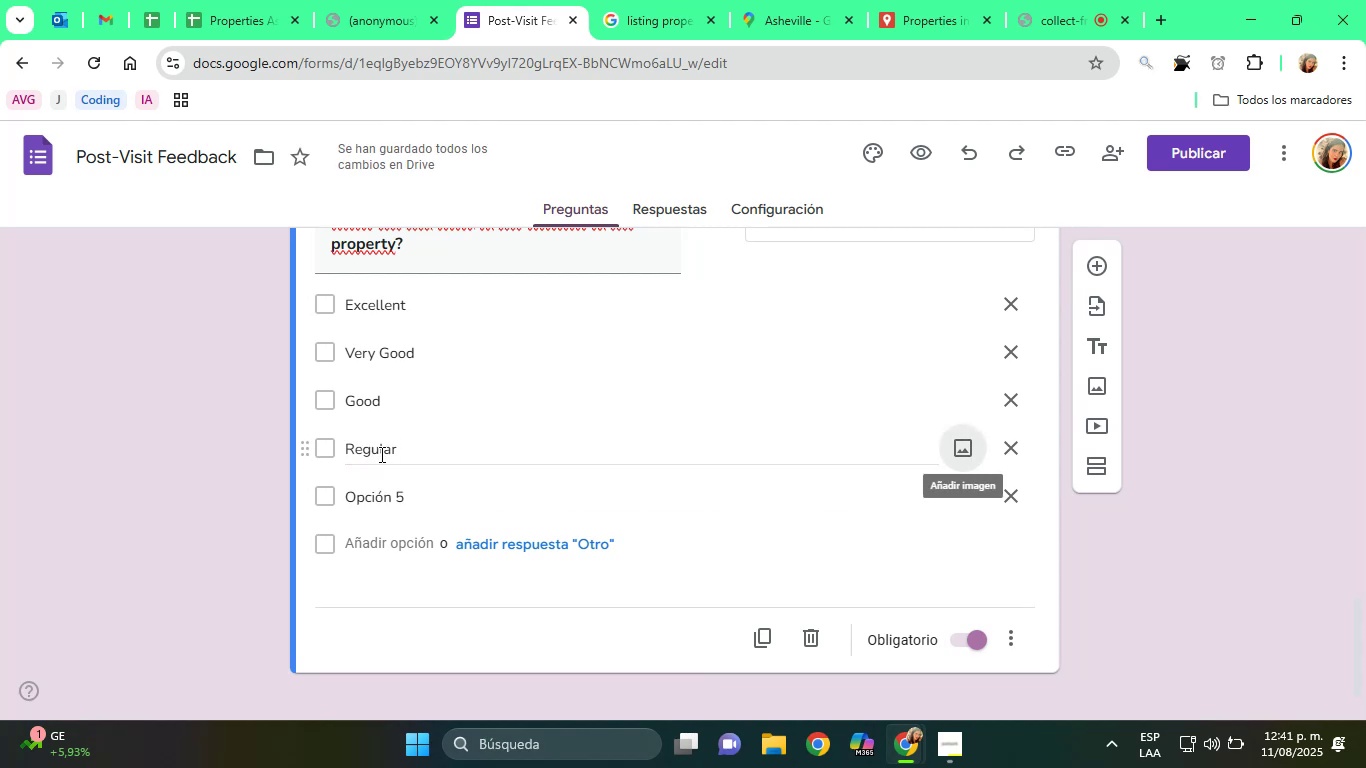 
left_click([377, 488])
 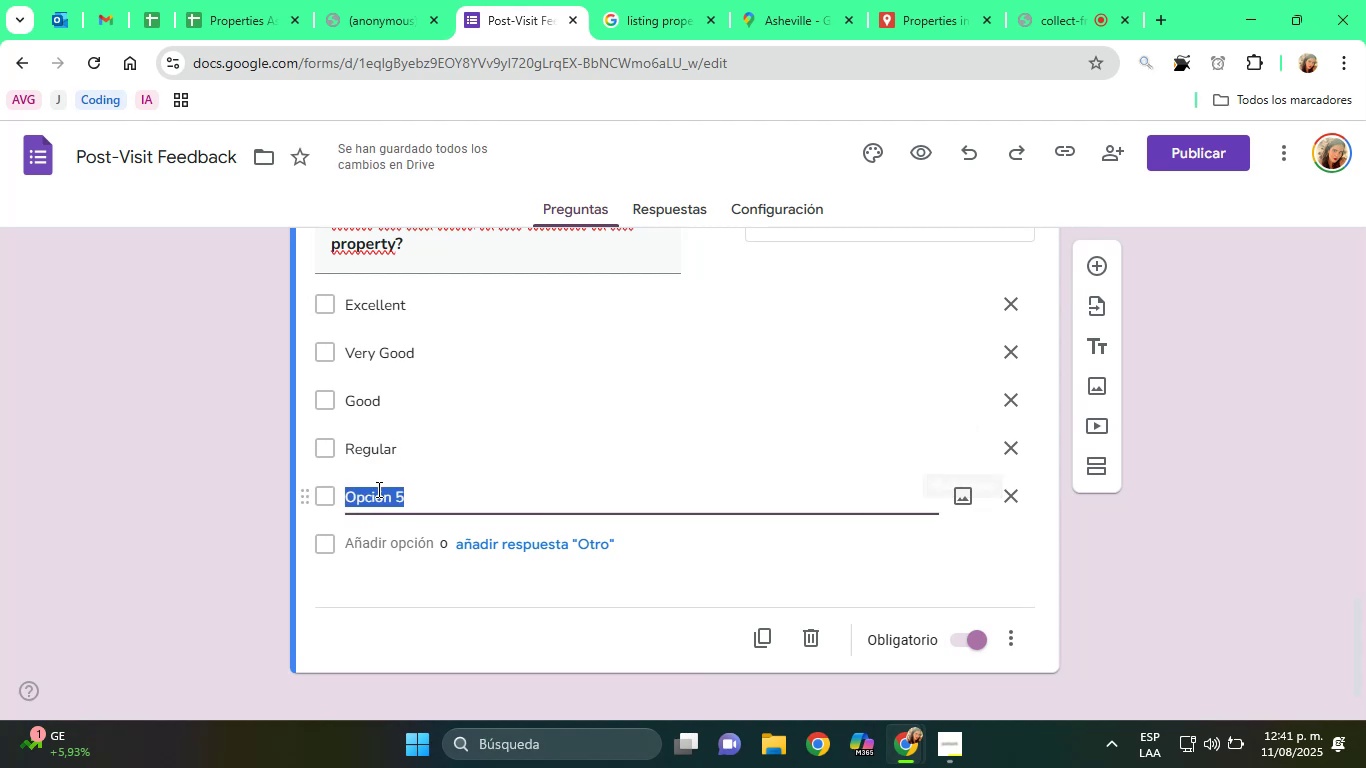 
type(Bas)
key(Backspace)
type(d)
 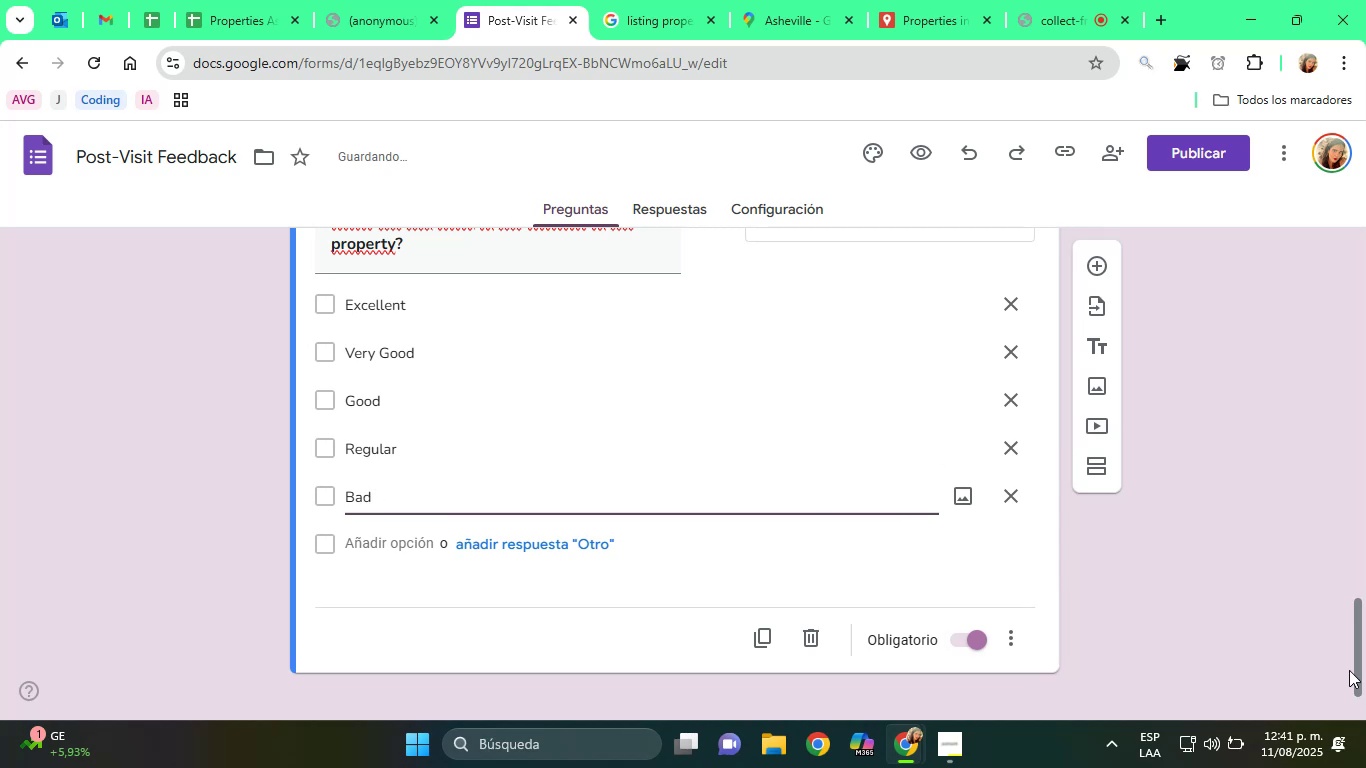 
left_click([1210, 564])
 